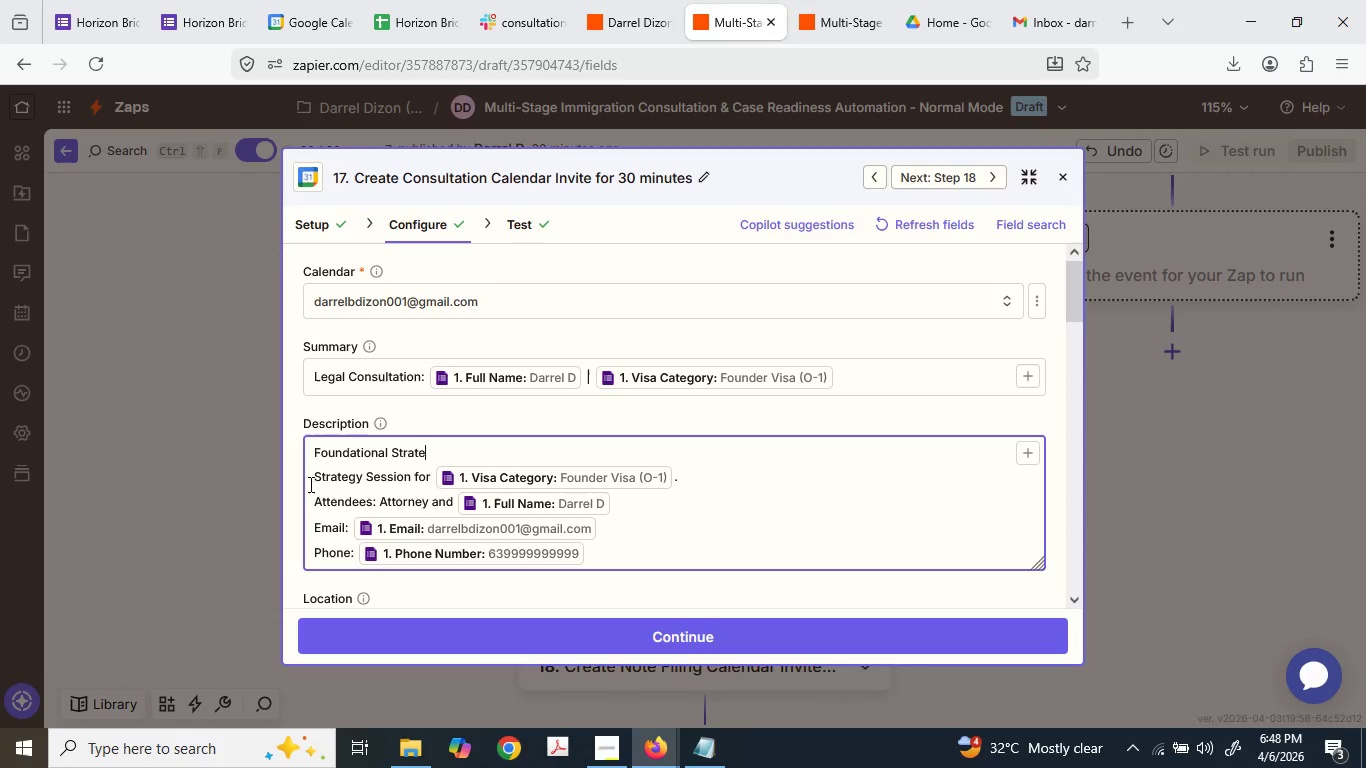 
type(gy Session:)
 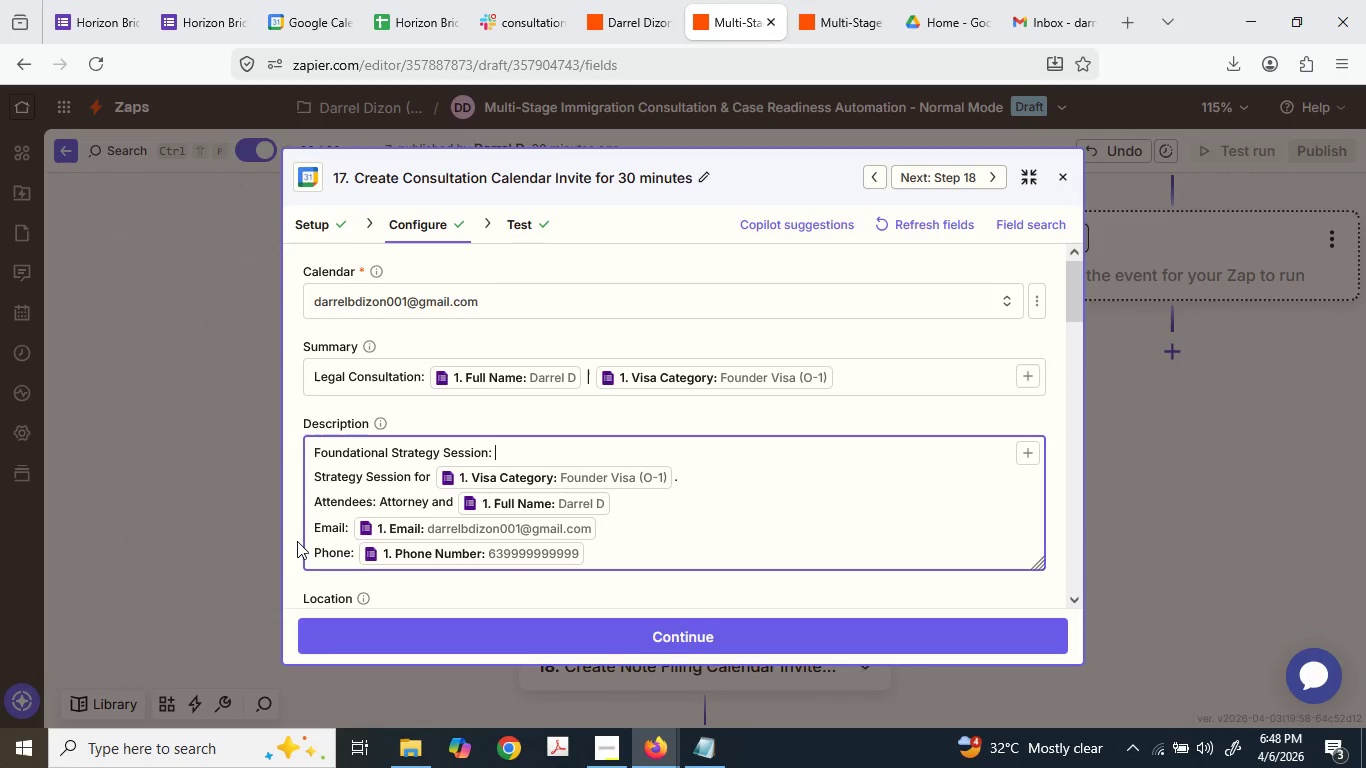 
key(Shift+Space)
 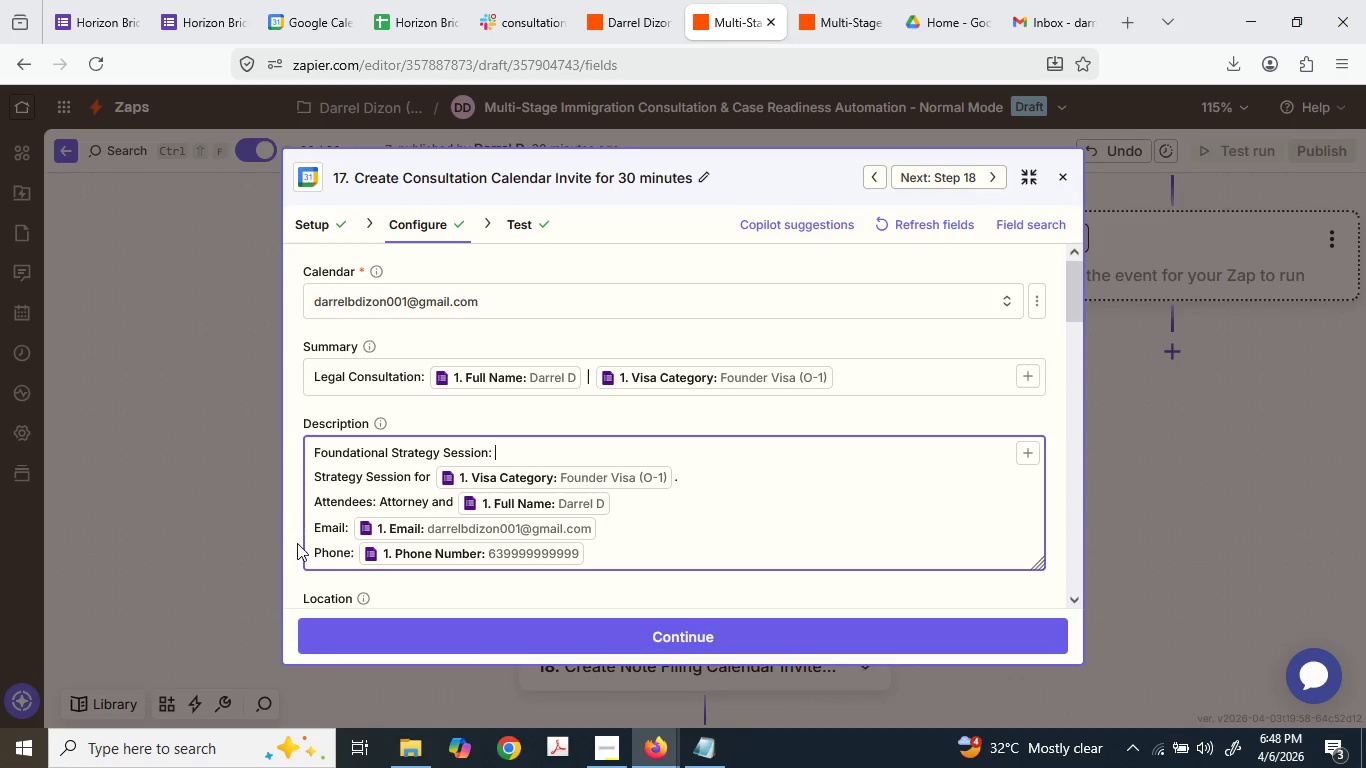 
key(Shift+O)
 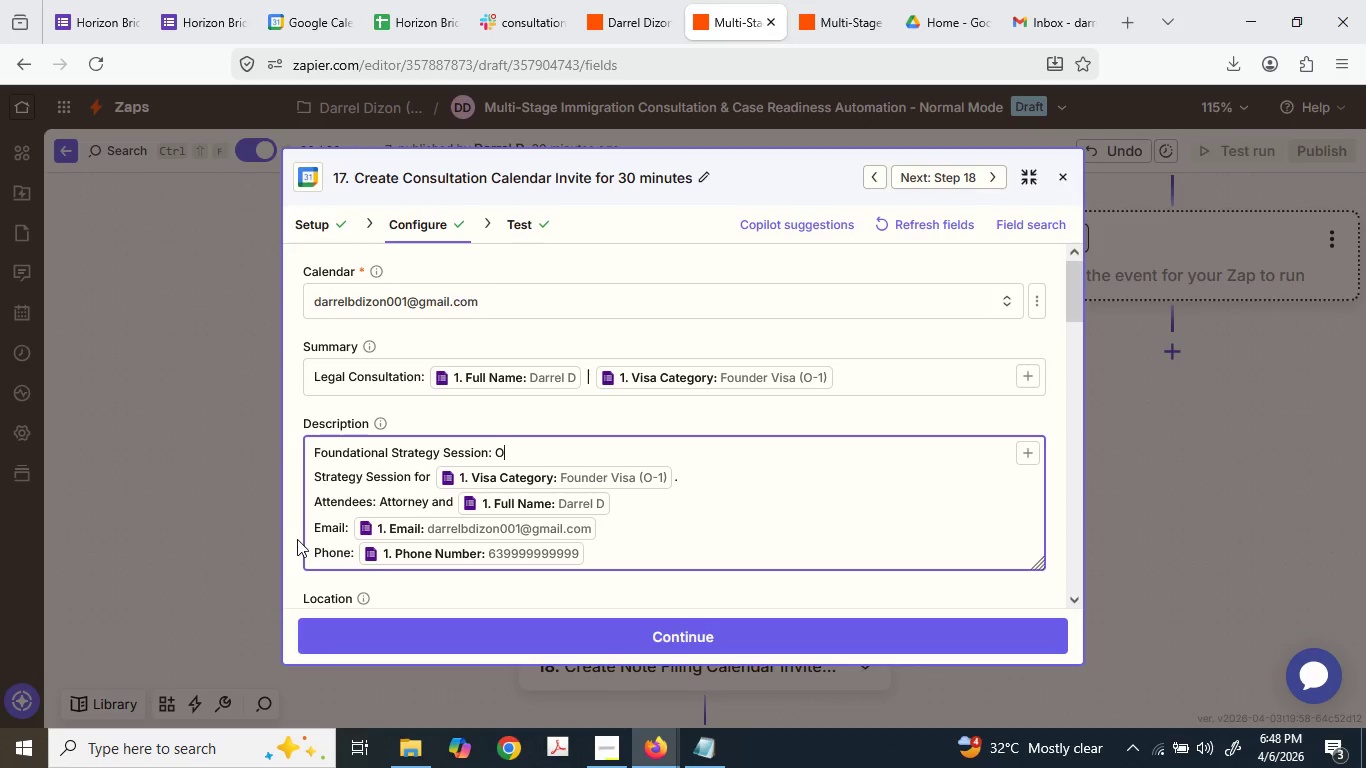 
key(Minus)
 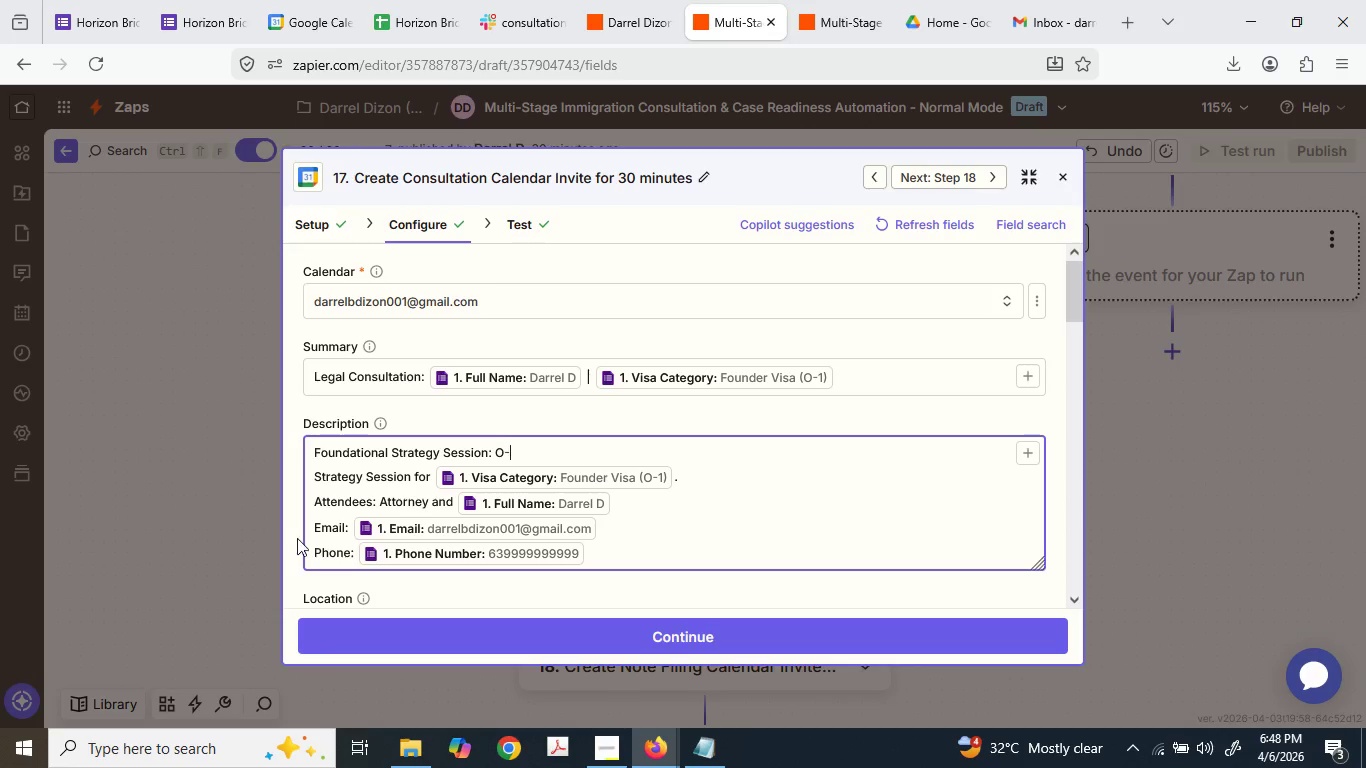 
key(1)
 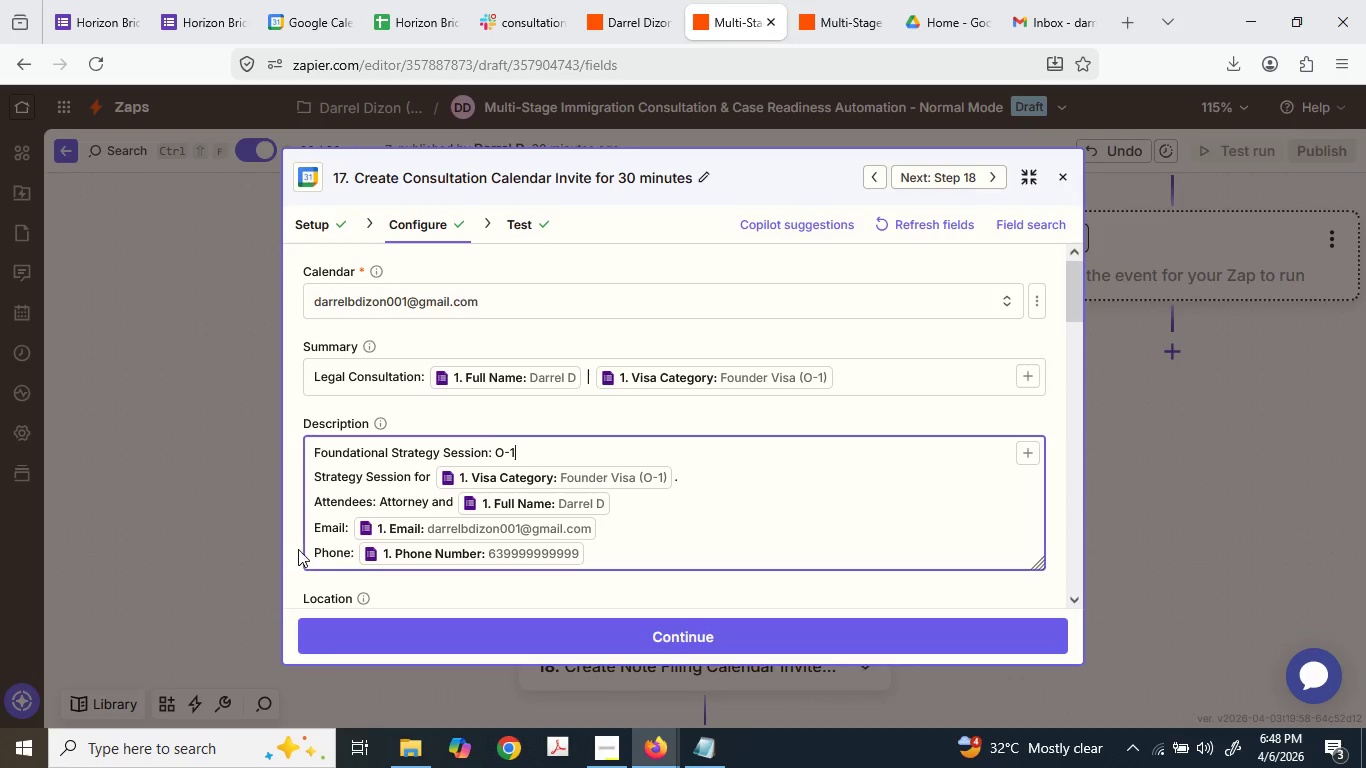 
type( Founder T)
 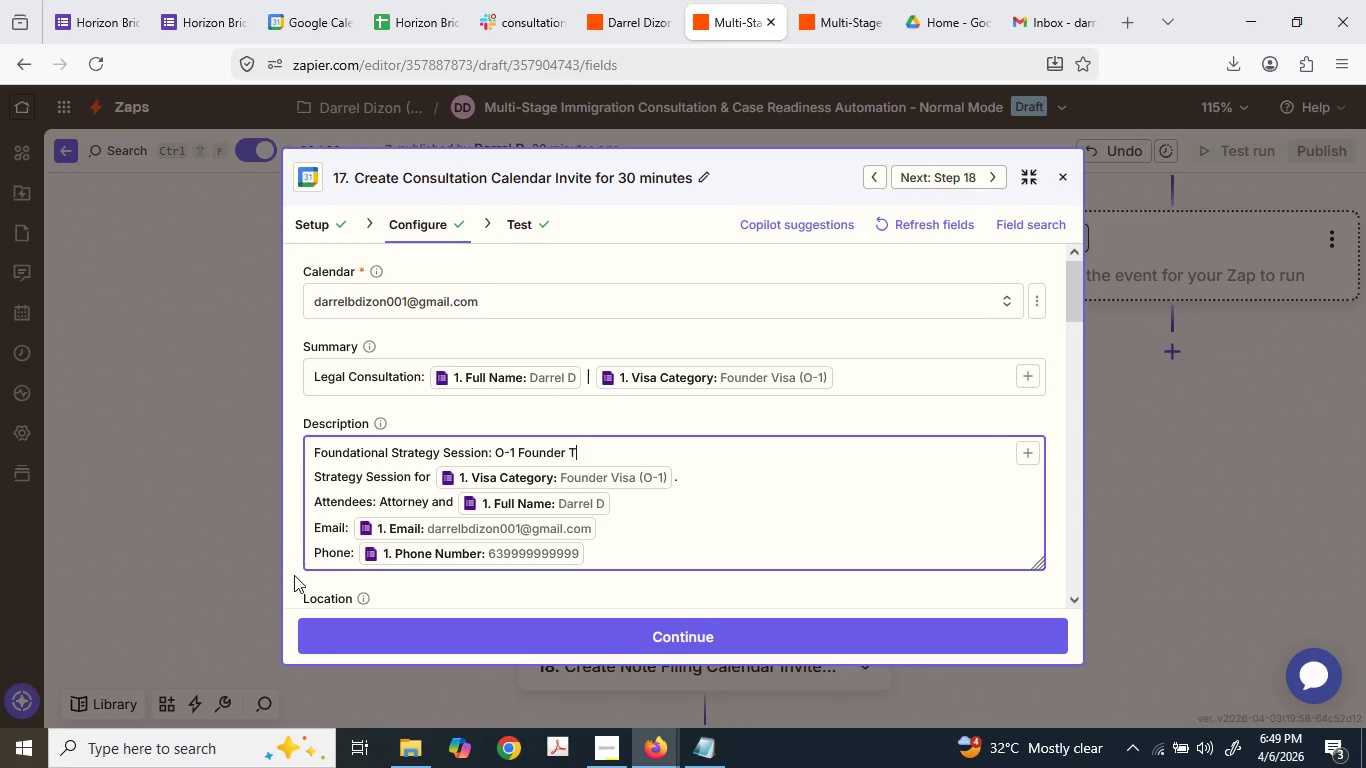 
type(rack)
 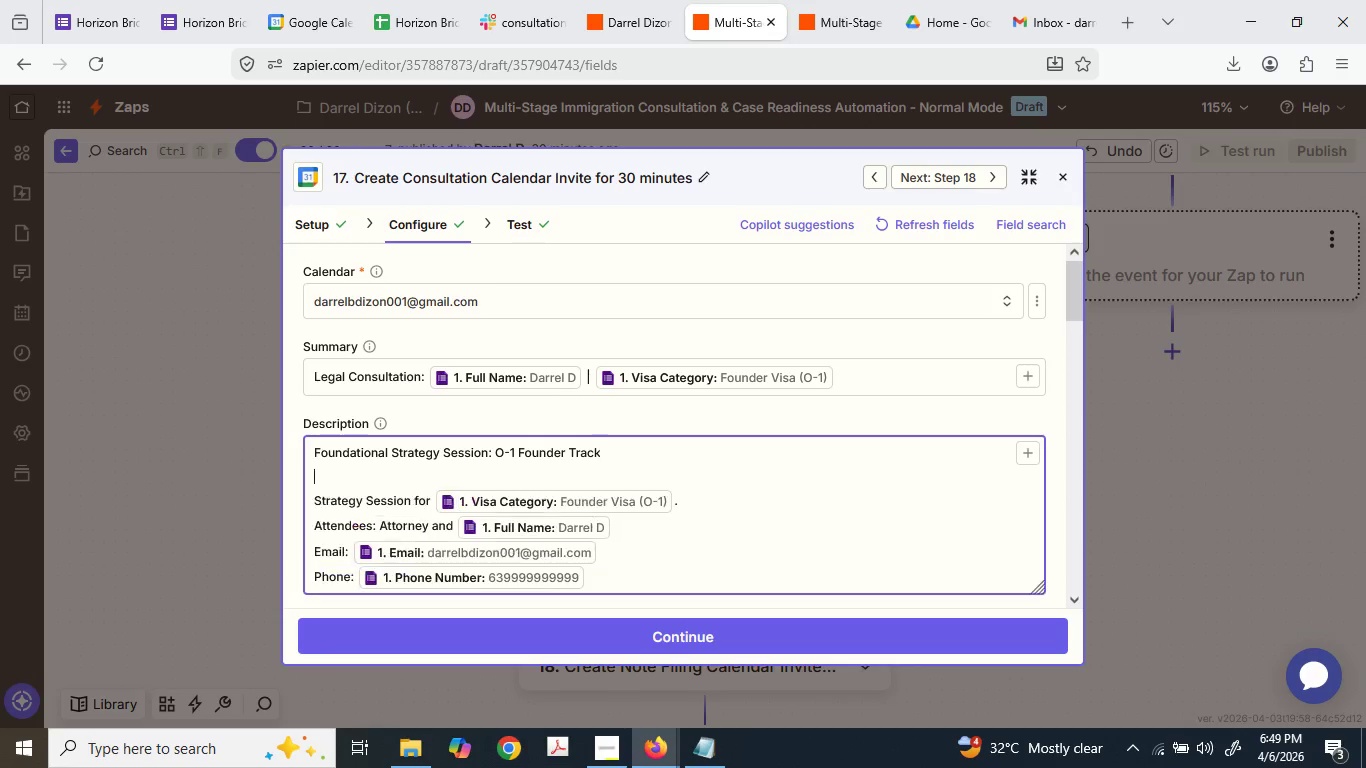 
key(Enter)
 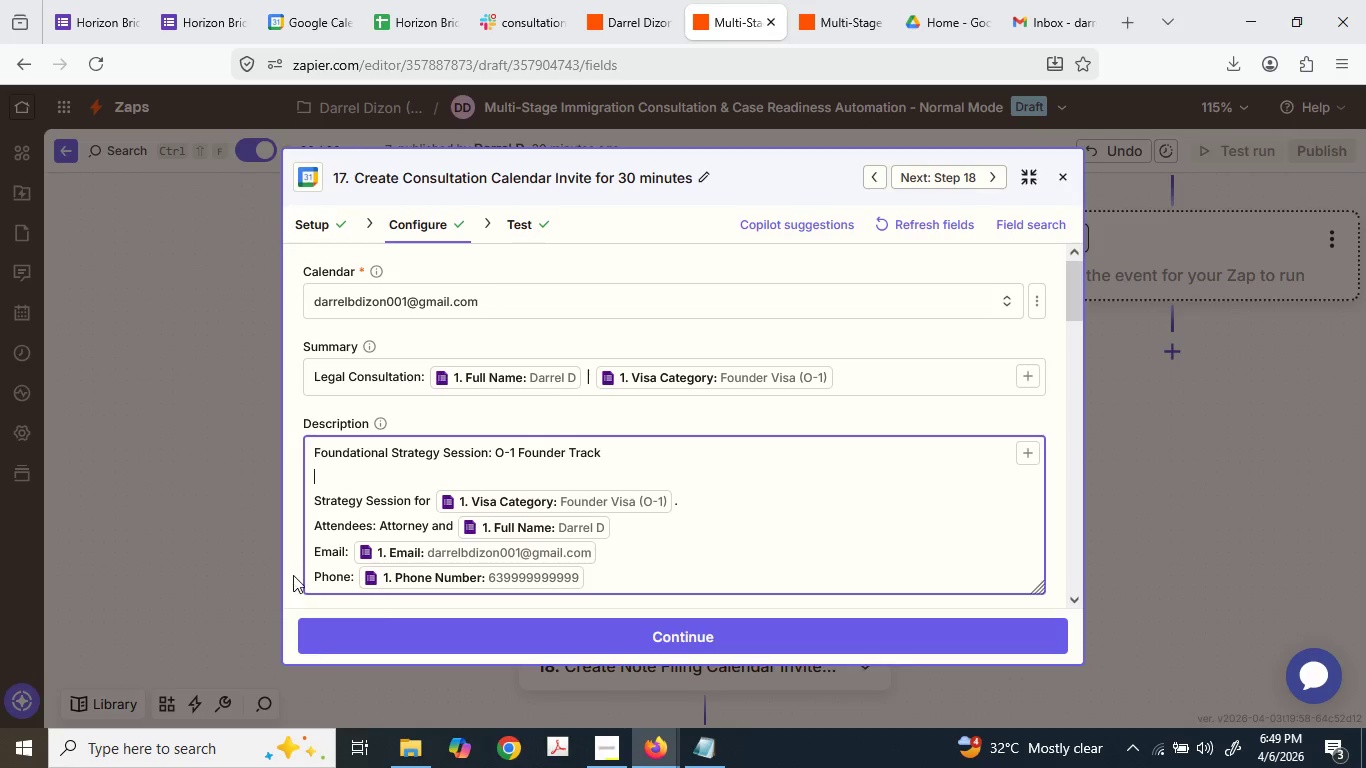 
type(Focus")
key(Backspace)
type(: )
 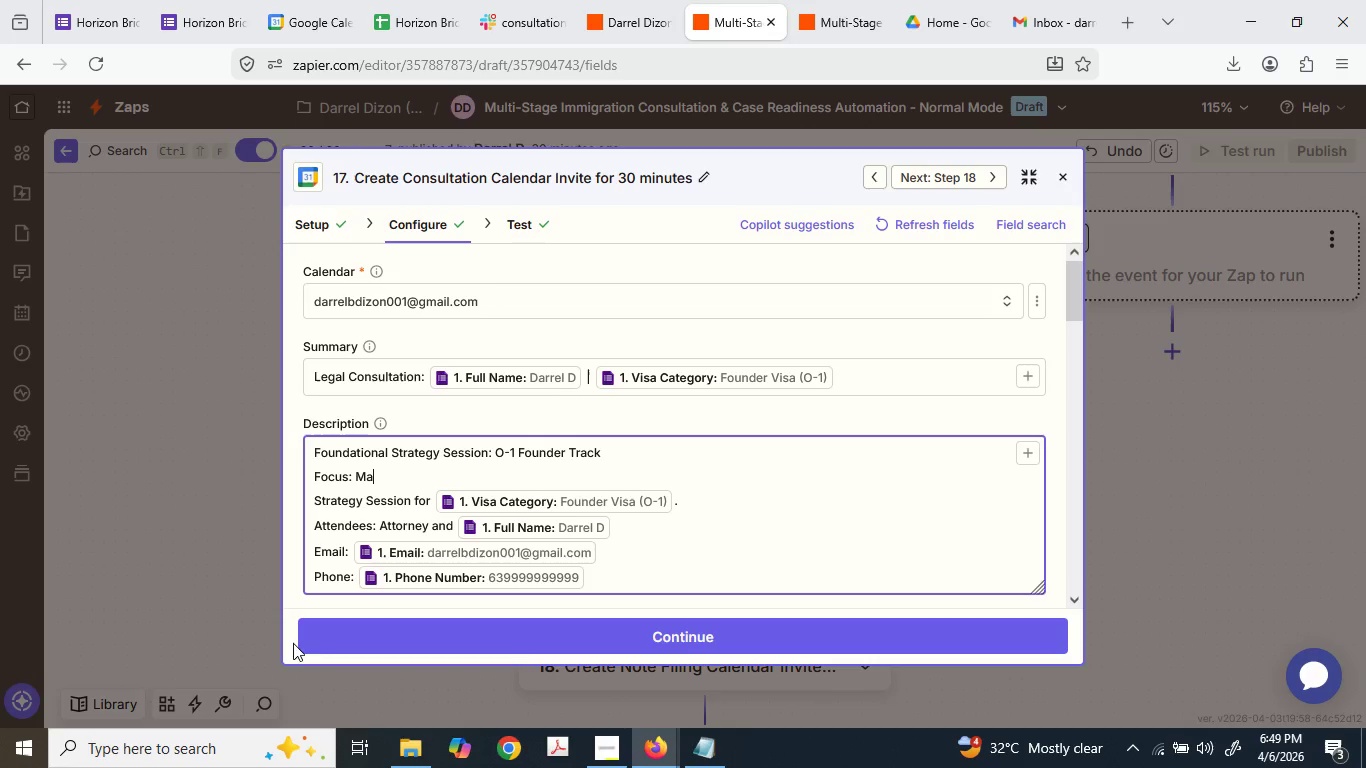 
type(Mapping ex)
 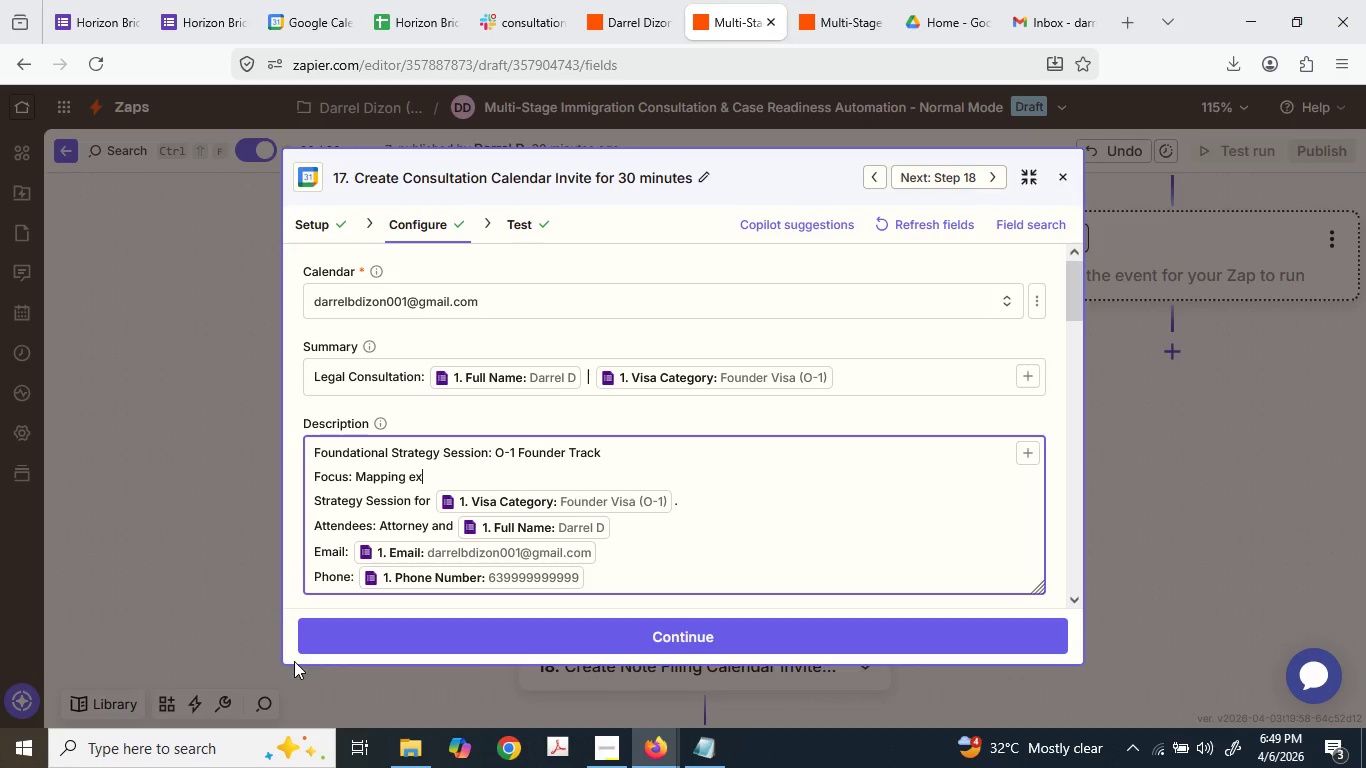 
type(traodinary )
 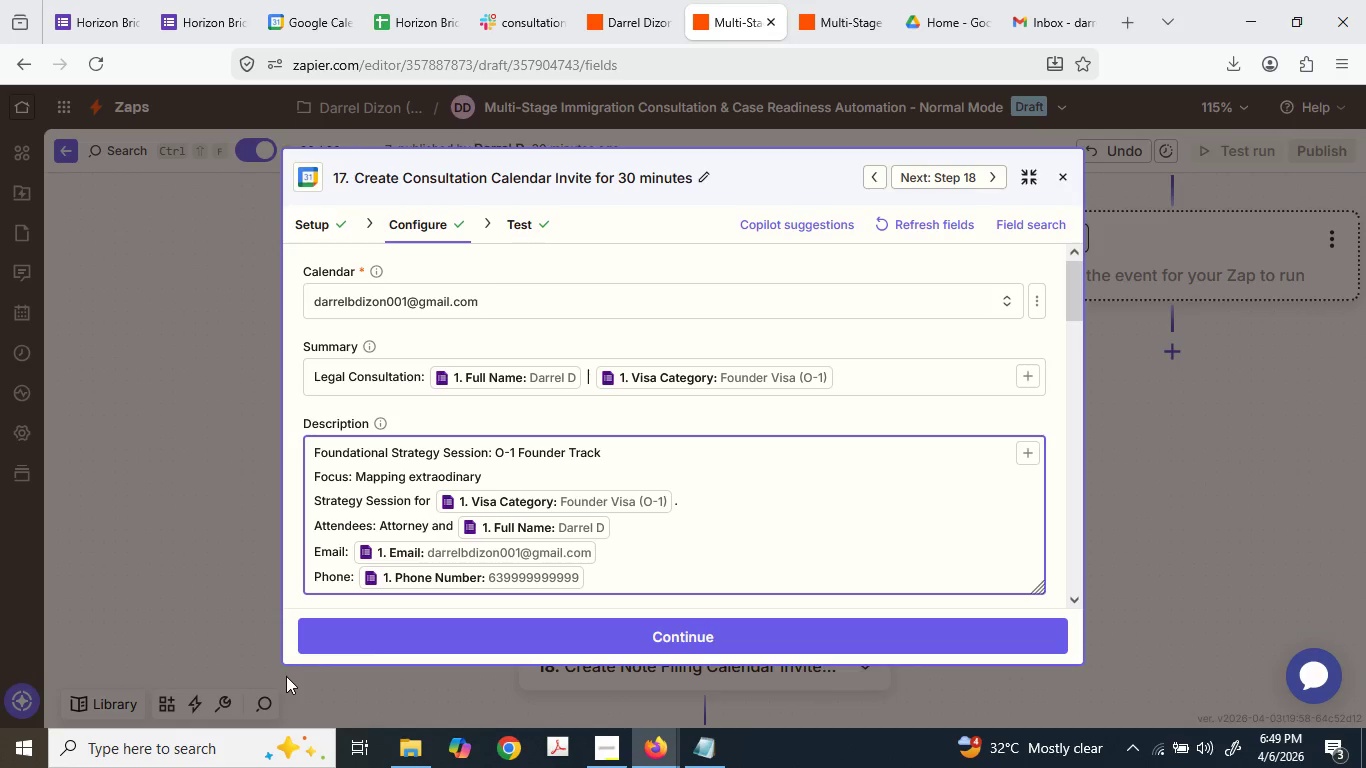 
type(abli)
 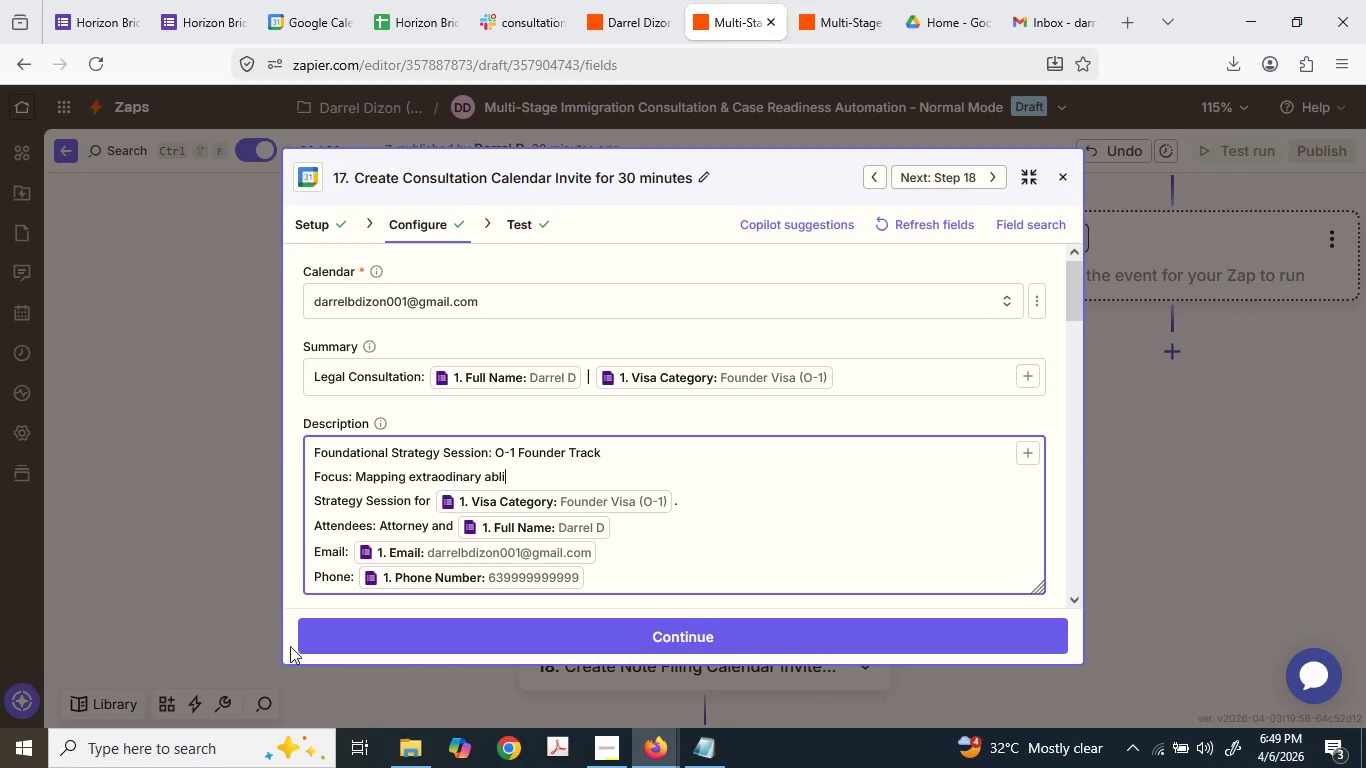 
type(ty criterai)
key(Backspace)
key(Backspace)
type(ia)
 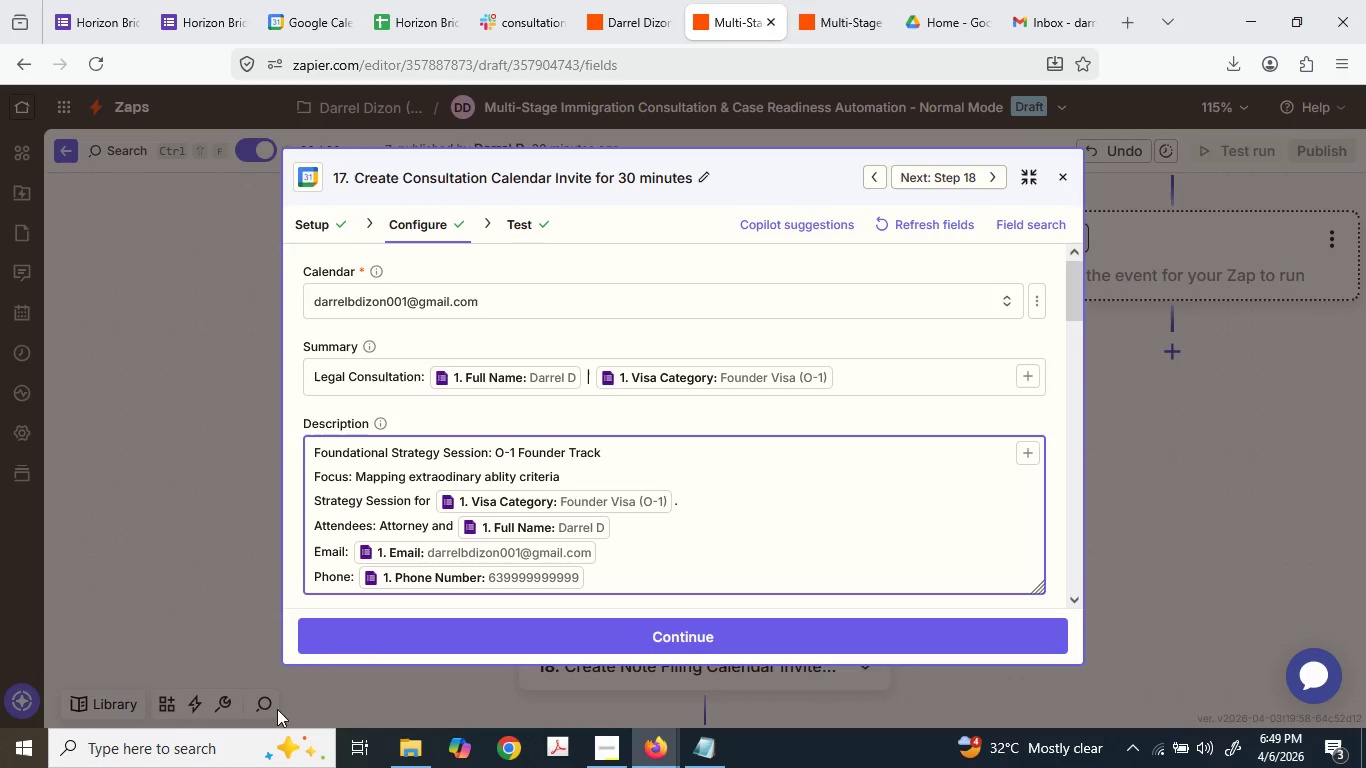 
type( to fi)
key(Backspace)
type(ou)
 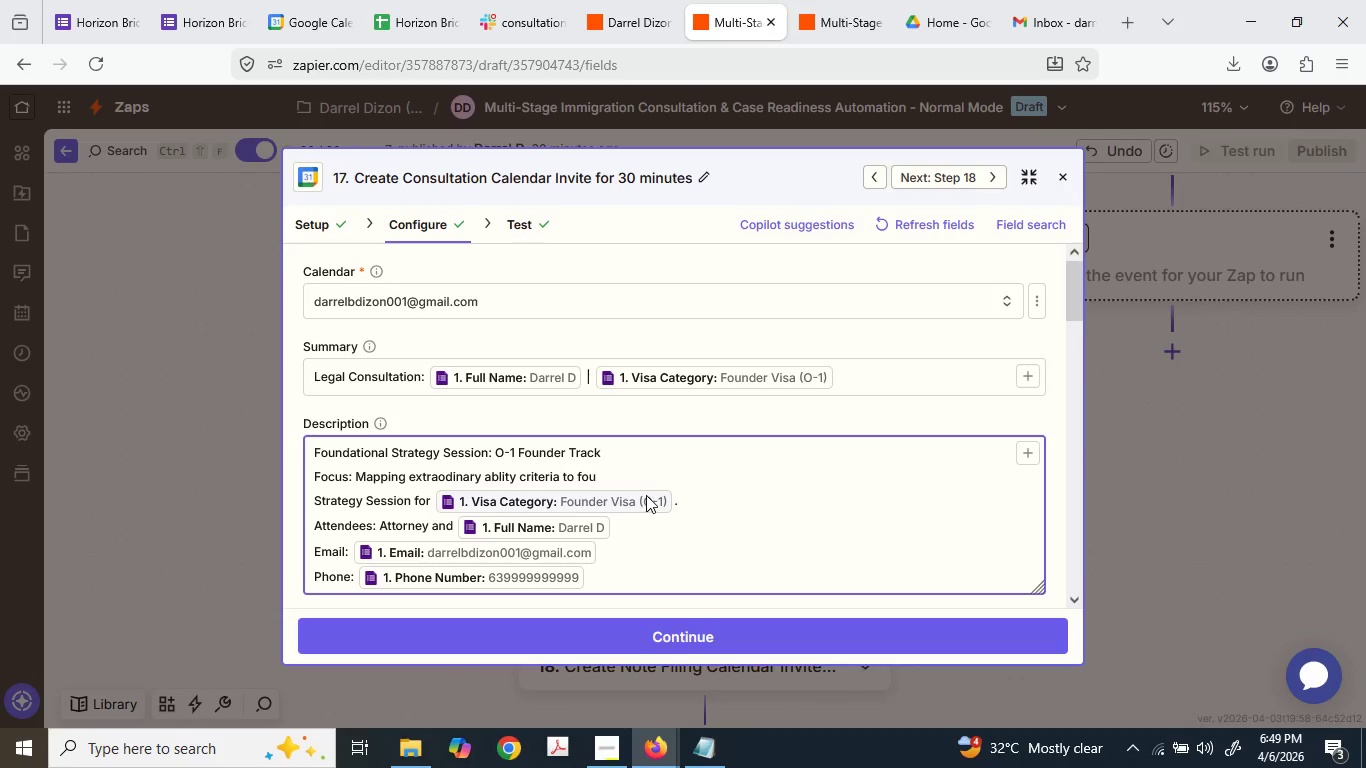 
type(nder achievements (ventu)
key(Backspace)
key(Backspace)
 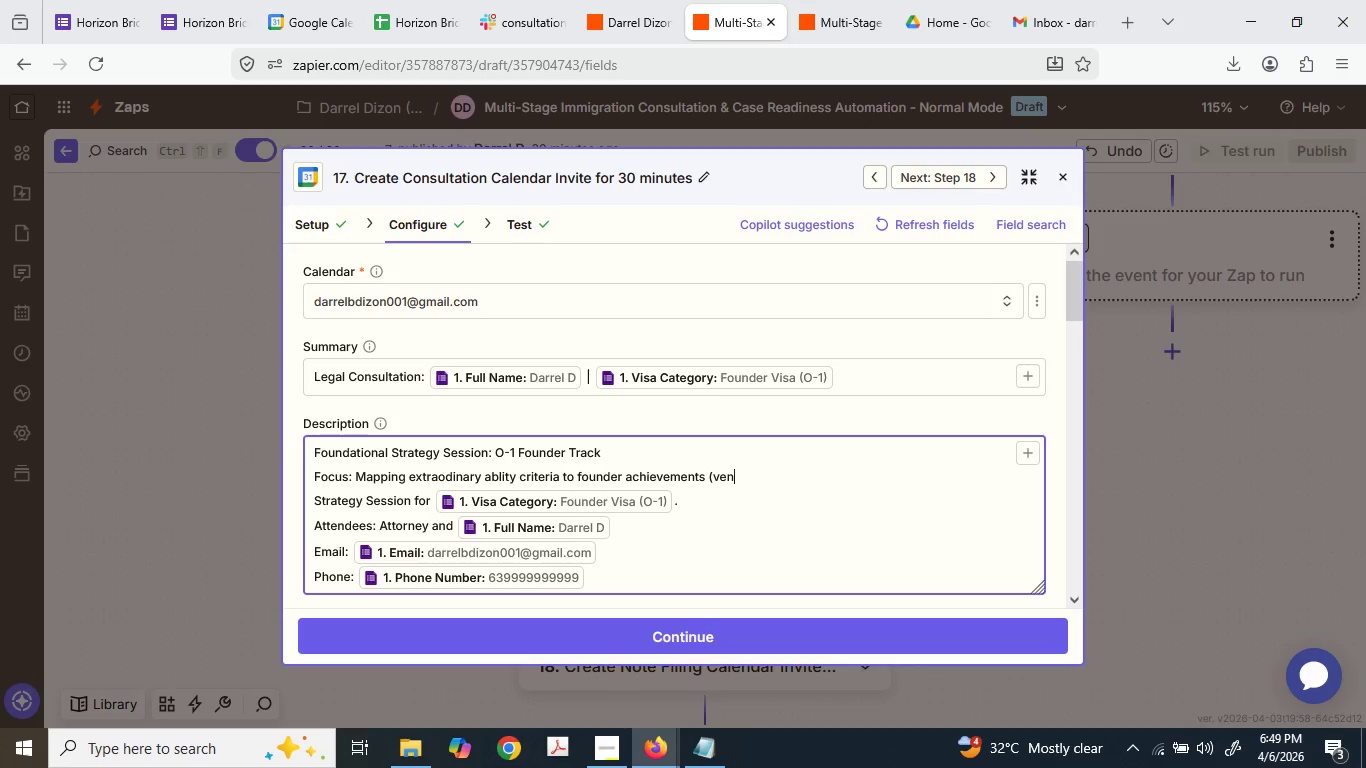 
type(ture backing, press, and lead roles).)
 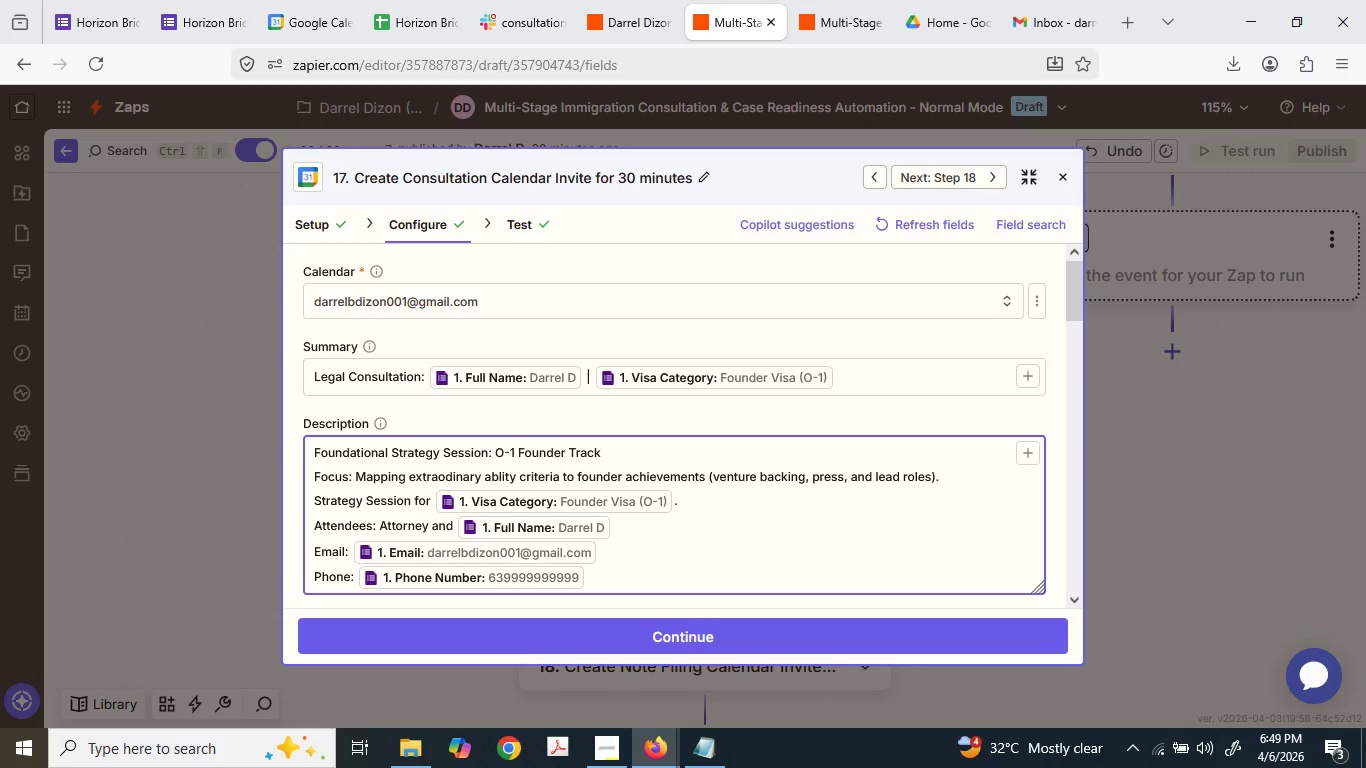 
key(Enter)
 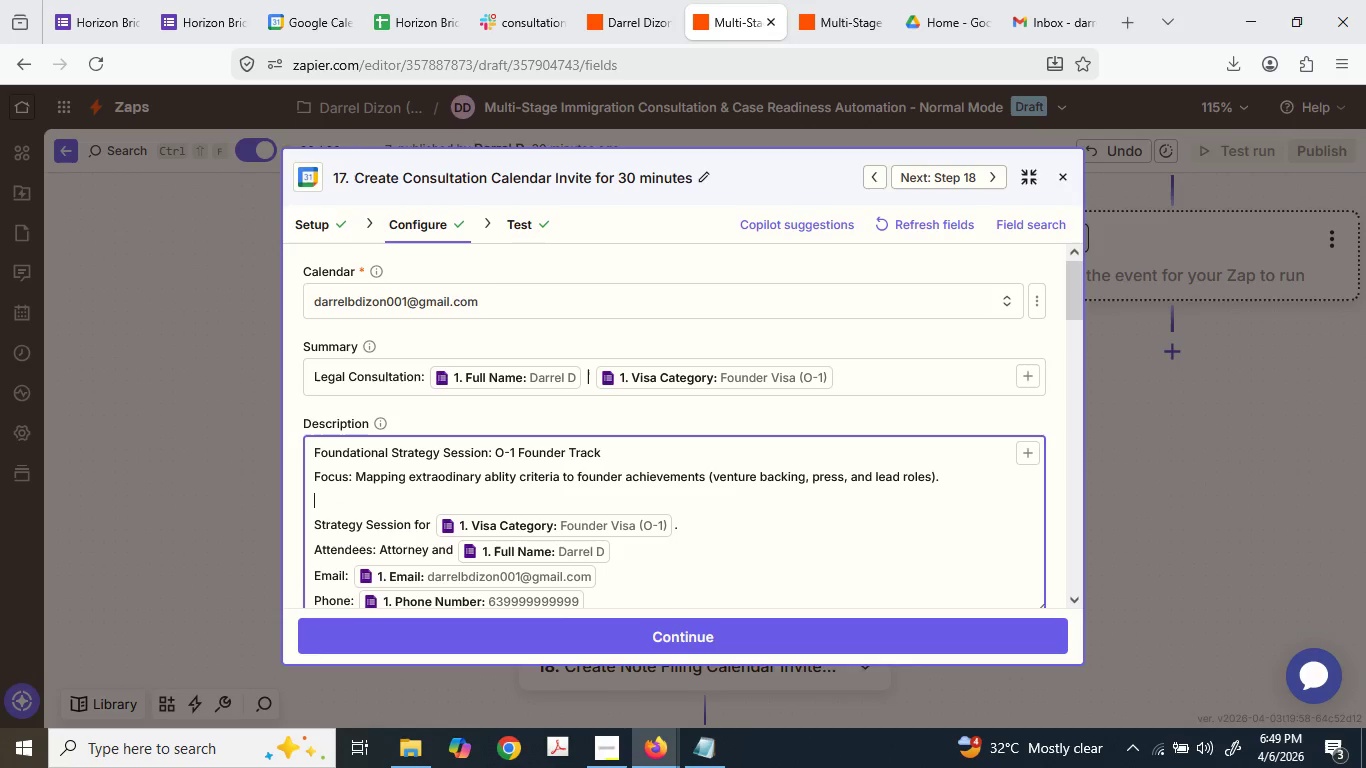 
type(Preparation:)
 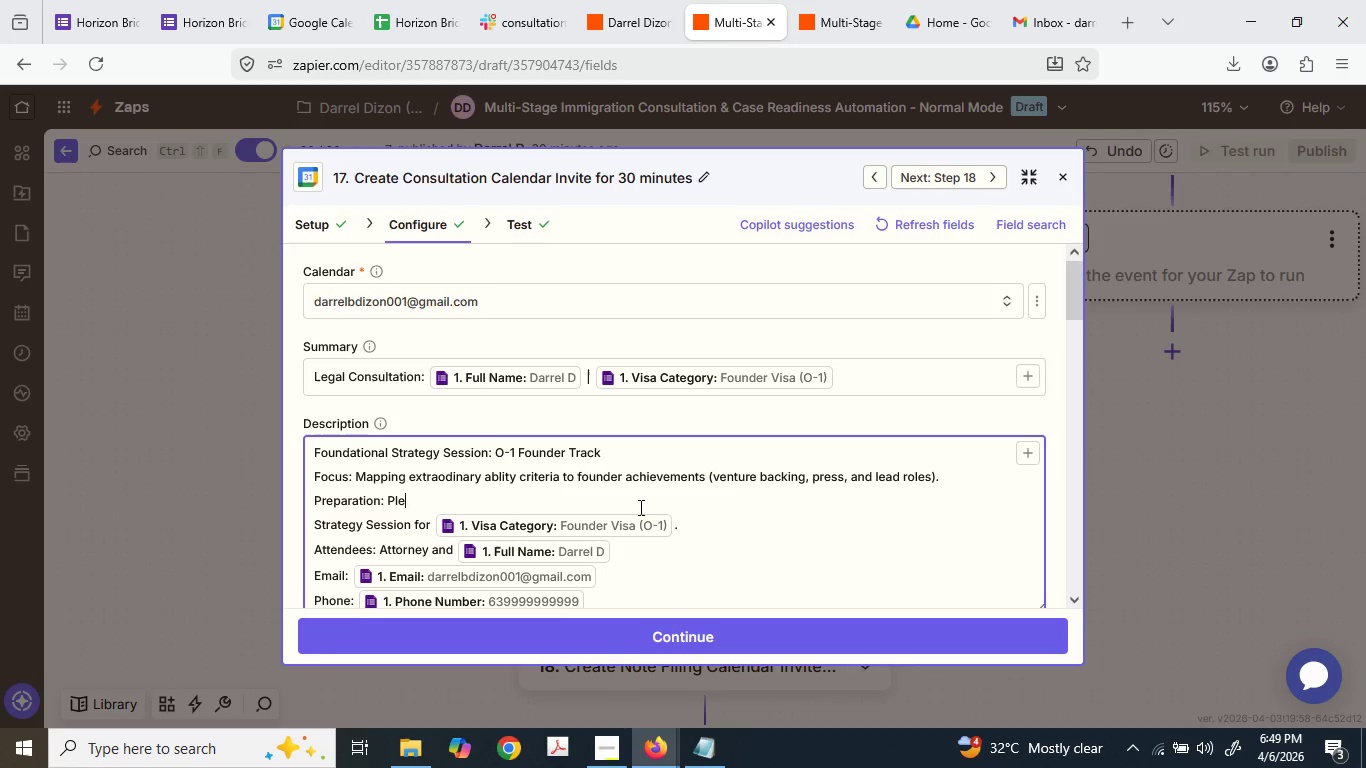 
type( Please have your pit)
 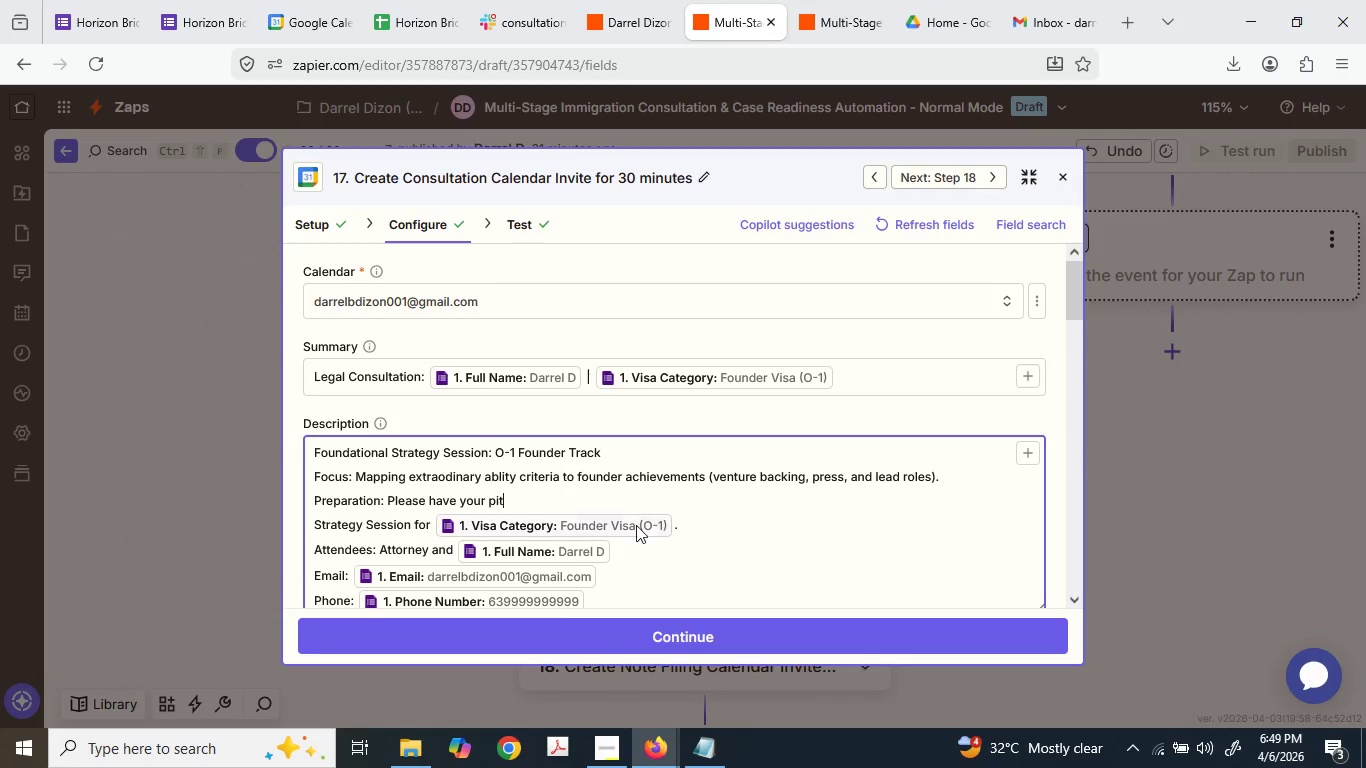 
type(ch deck and cap )
 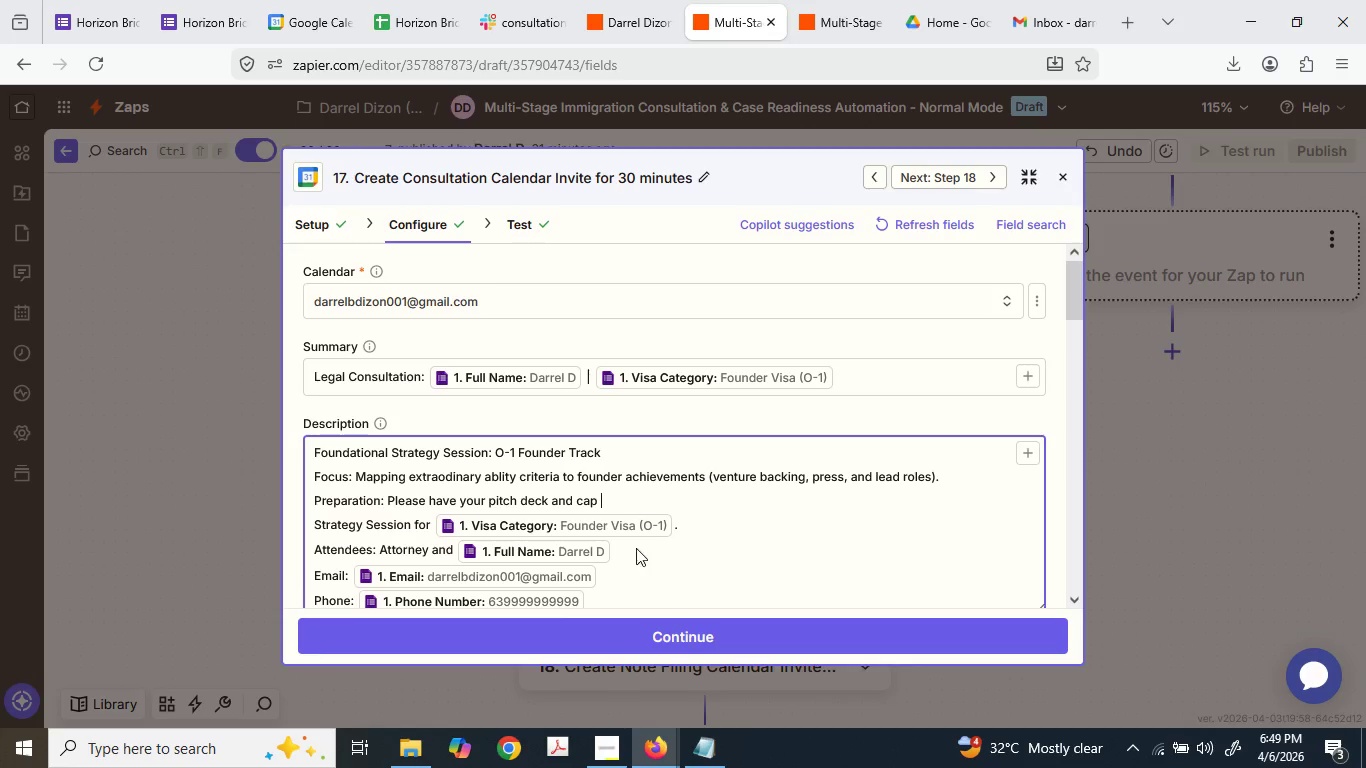 
type(table overview available for reference.)
 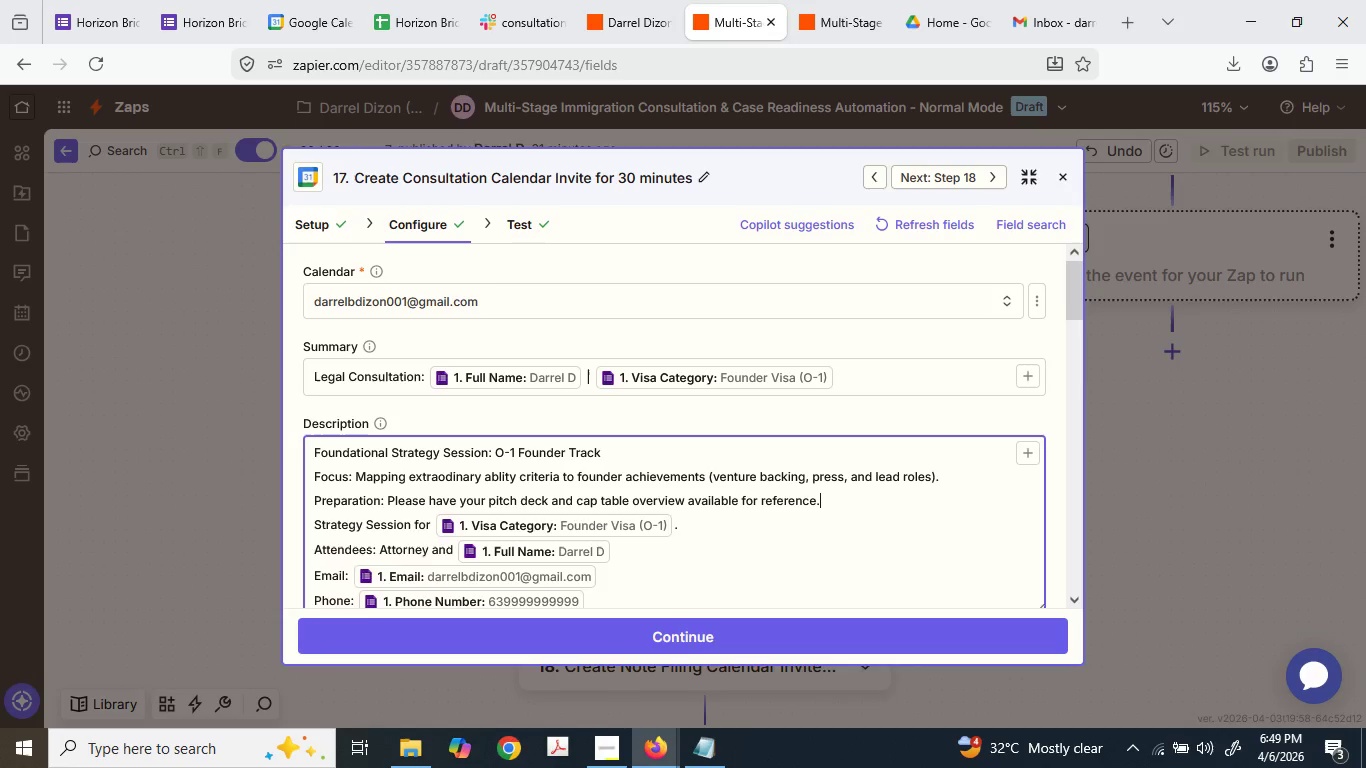 
key(Enter)
 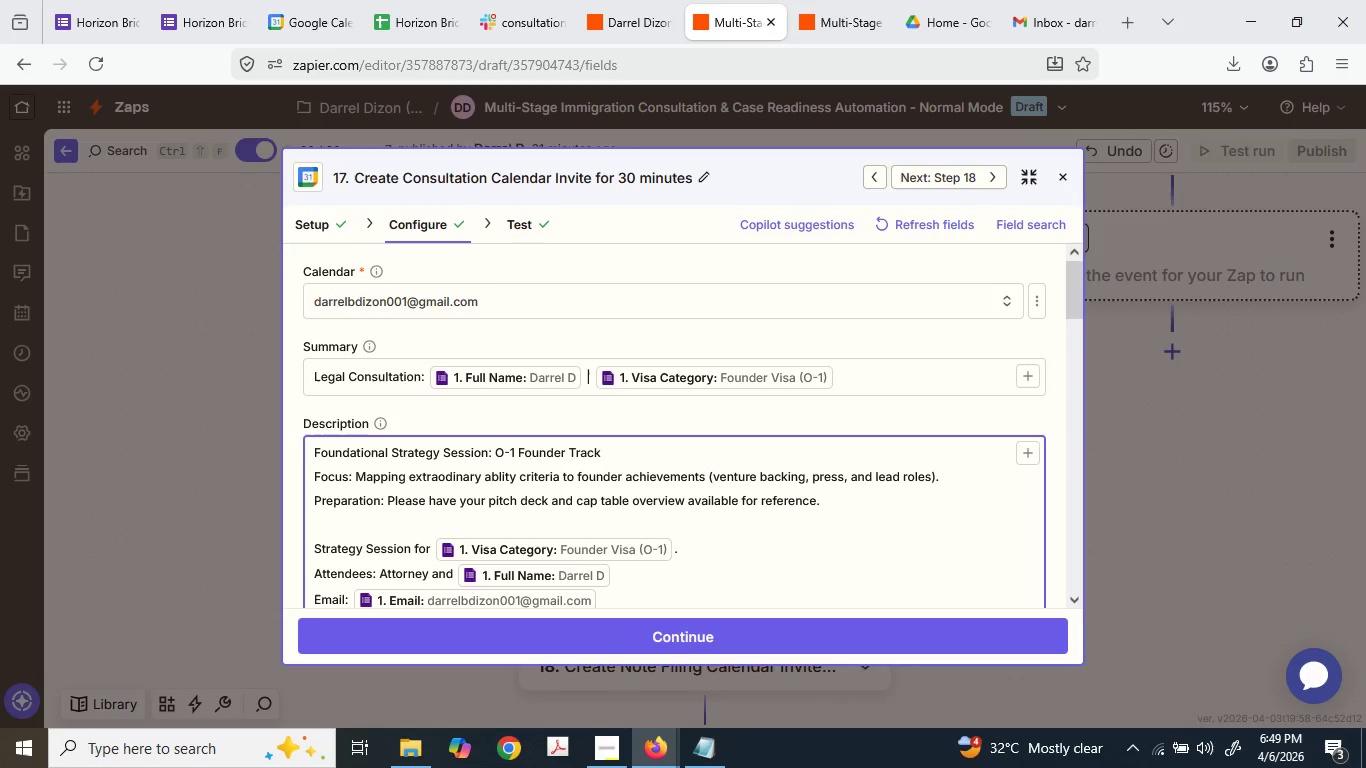 
type(Meeti)
 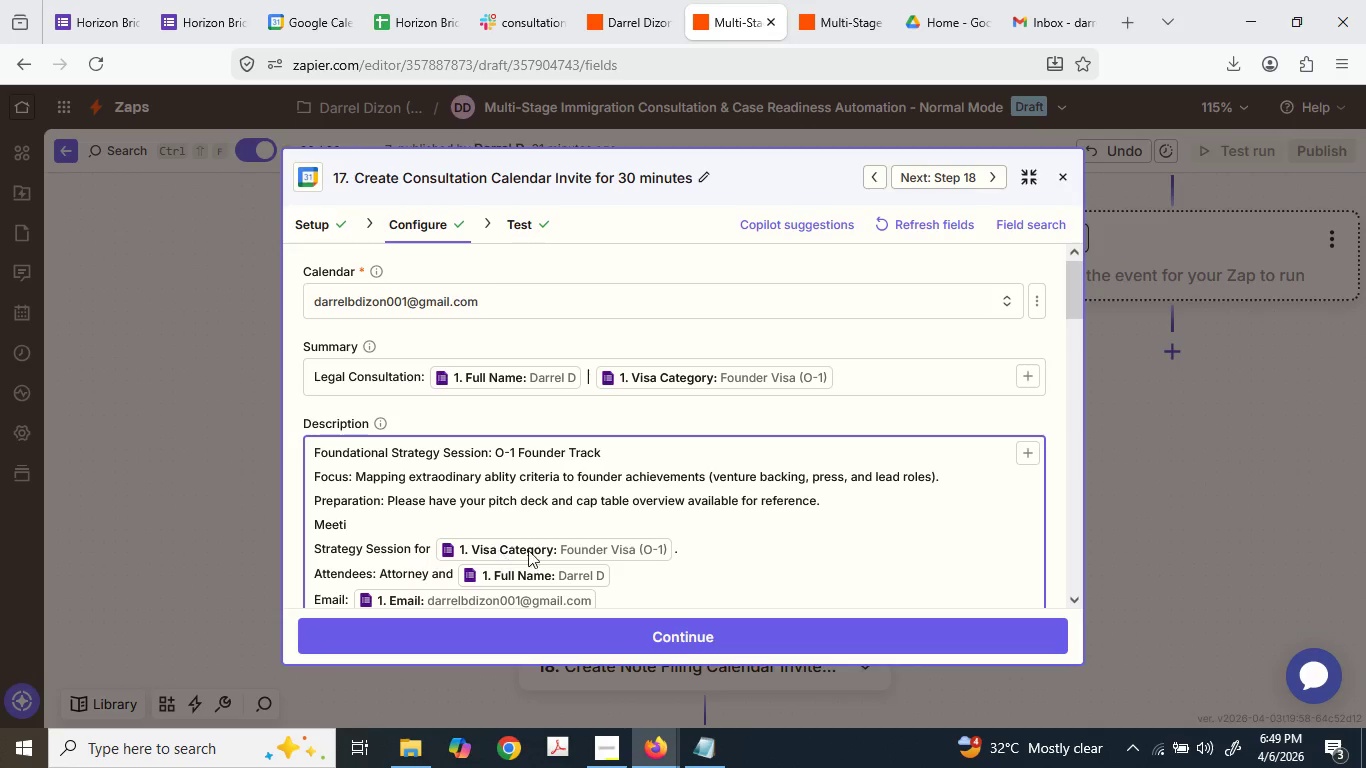 
left_click_drag(start_coordinate=[689, 555], to_coordinate=[297, 527])
 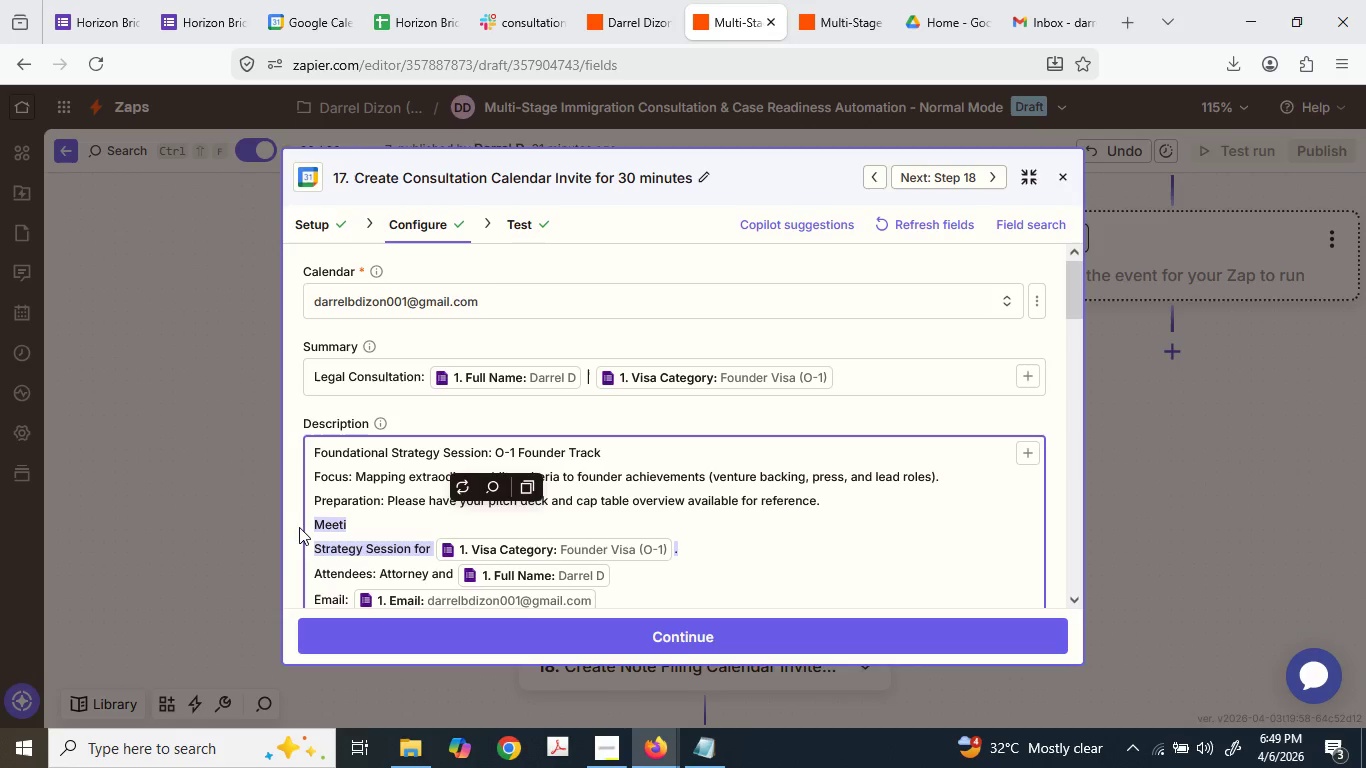 
key(Delete)
 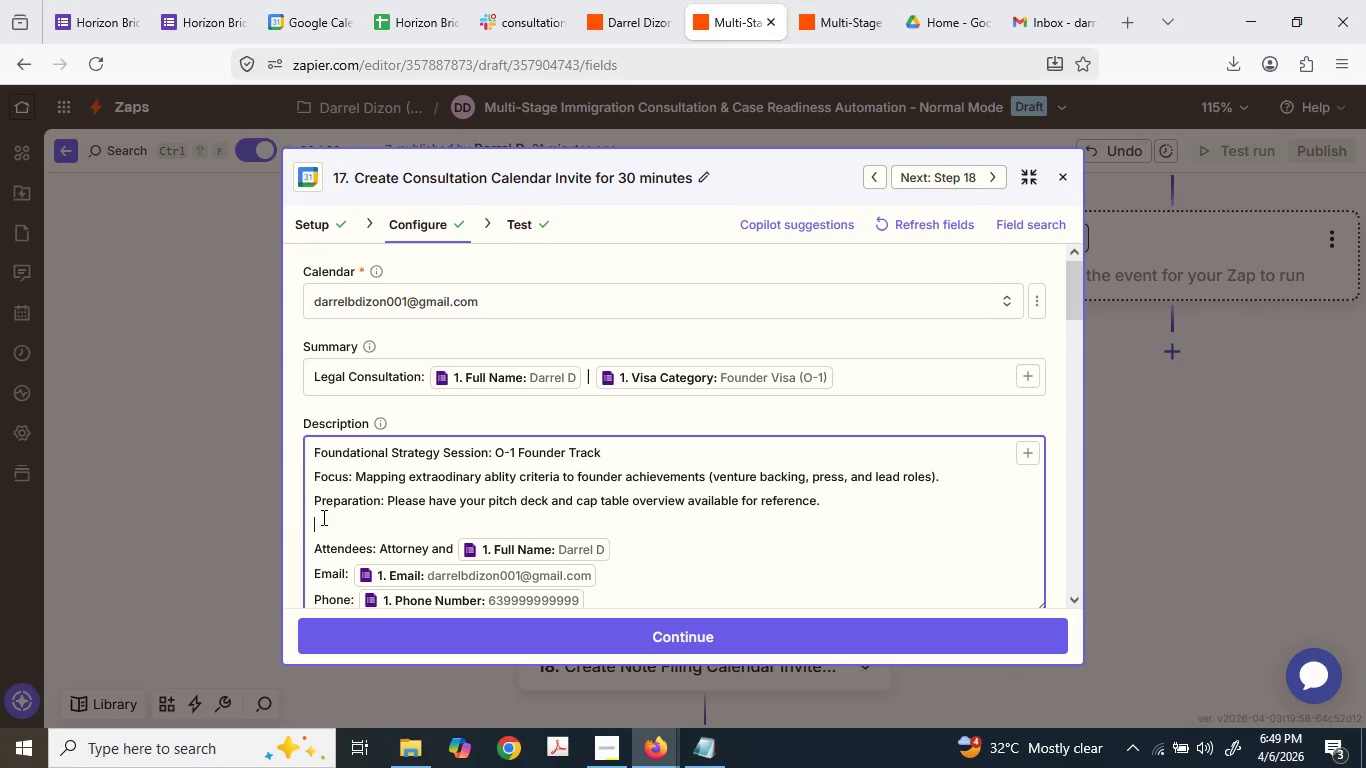 
key(Delete)
 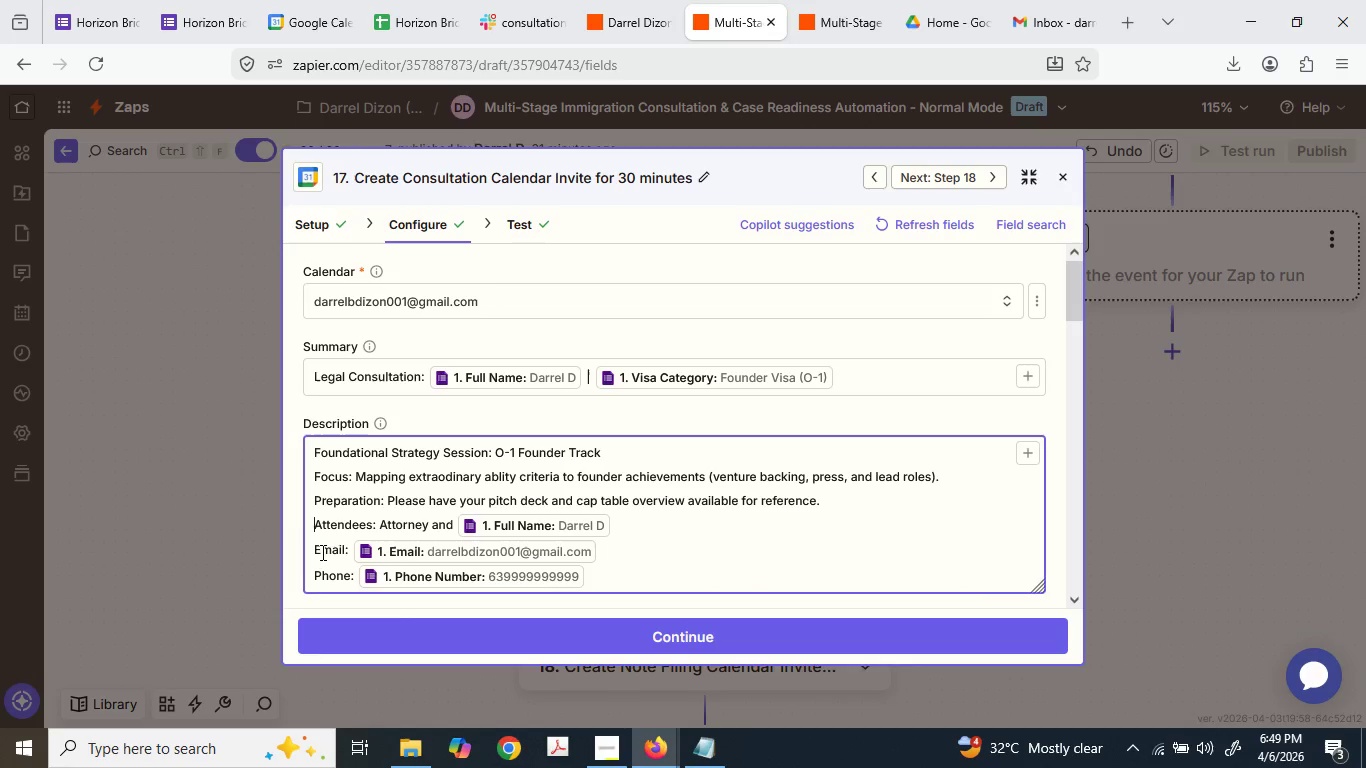 
scroll: coordinate [381, 550], scroll_direction: down, amount: 1.0
 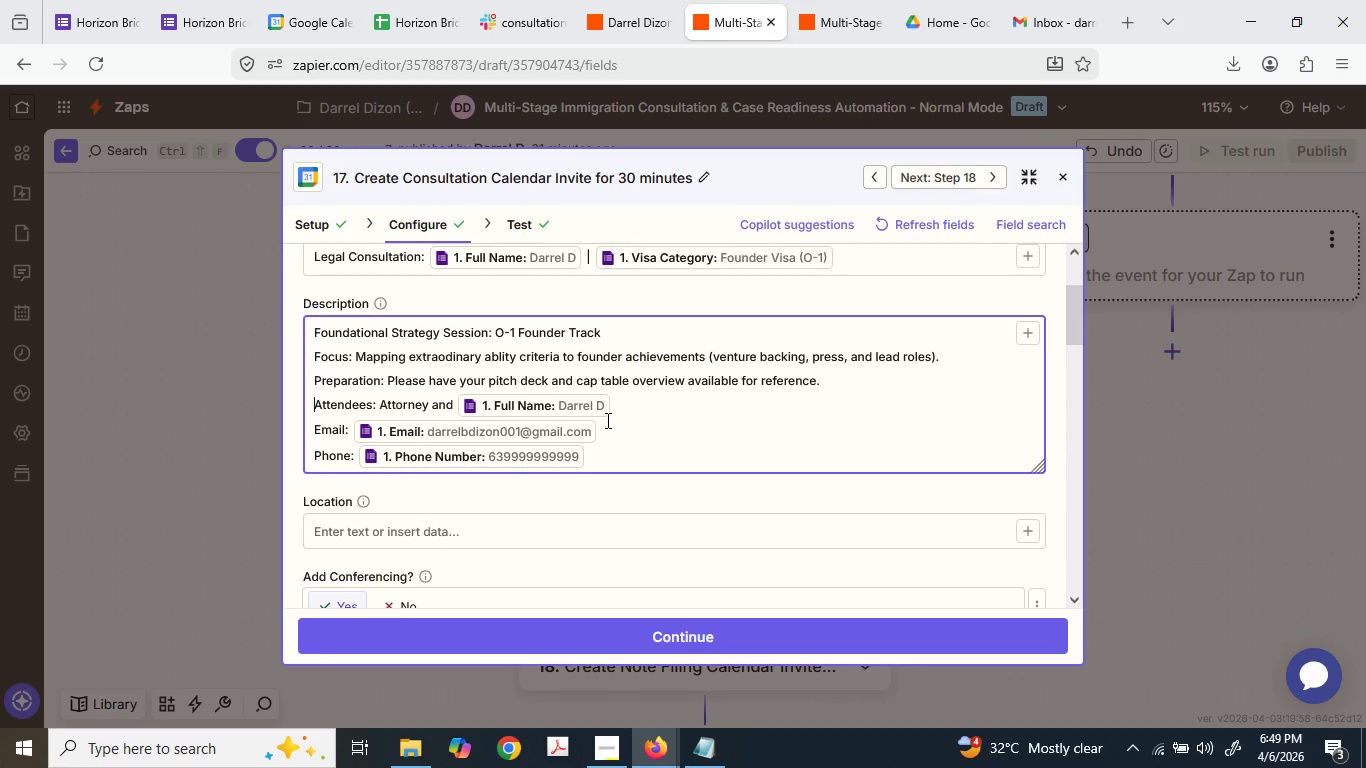 
left_click([598, 461])
 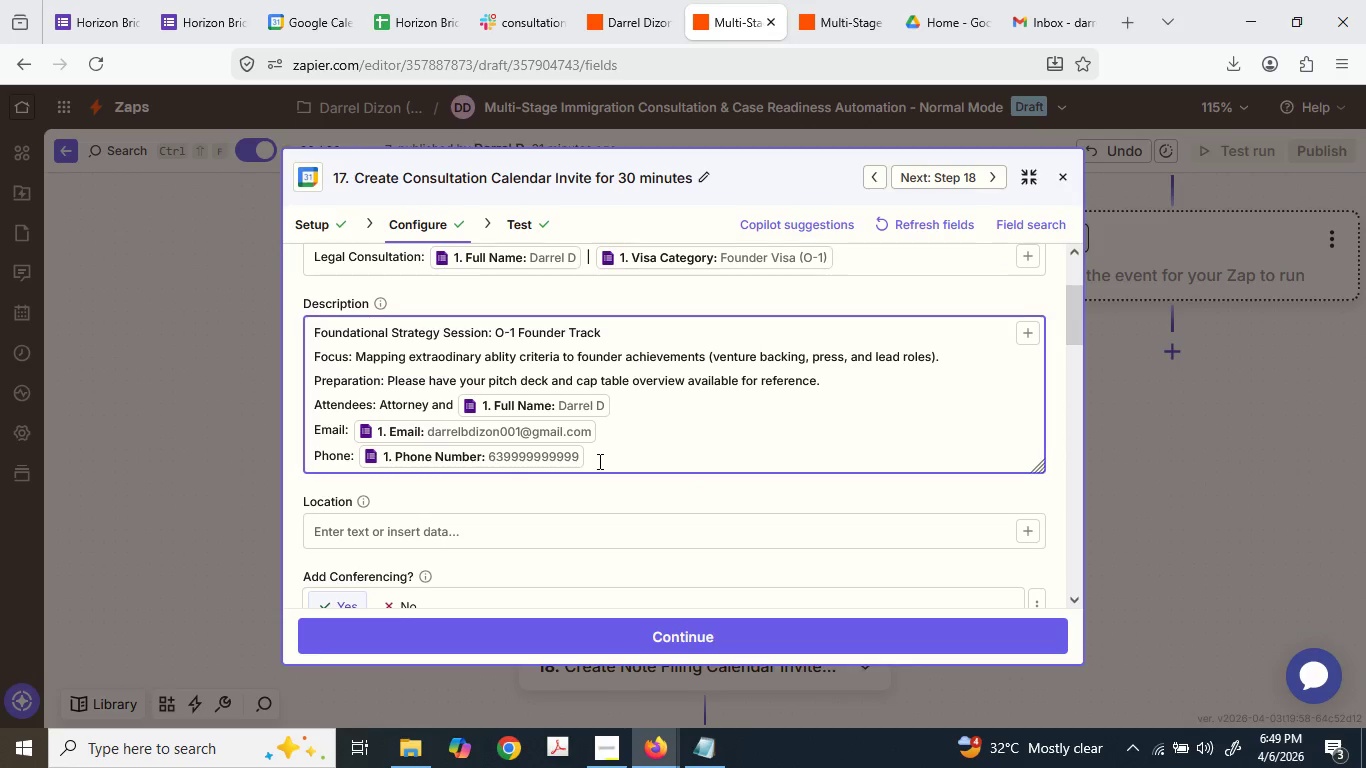 
scroll: coordinate [598, 461], scroll_direction: up, amount: 1.0
 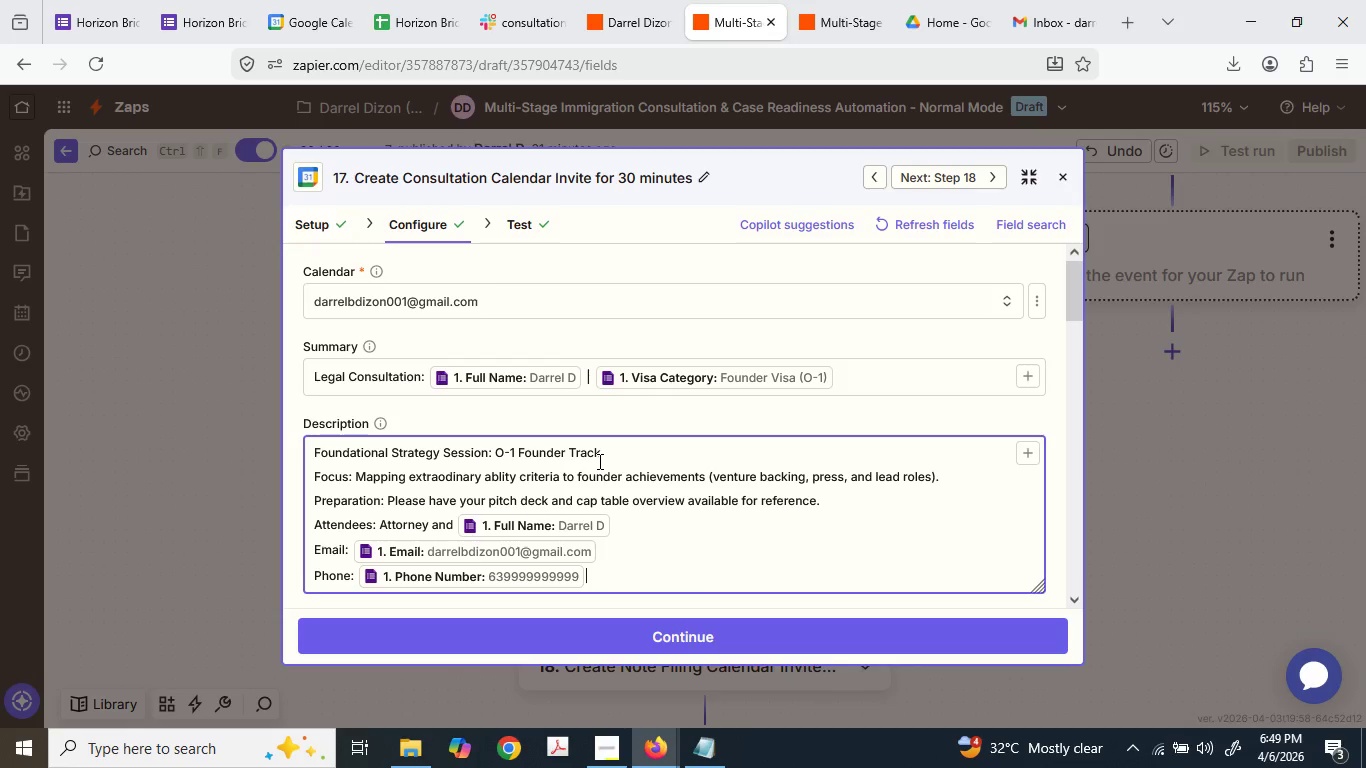 
scroll: coordinate [598, 461], scroll_direction: down, amount: 1.0
 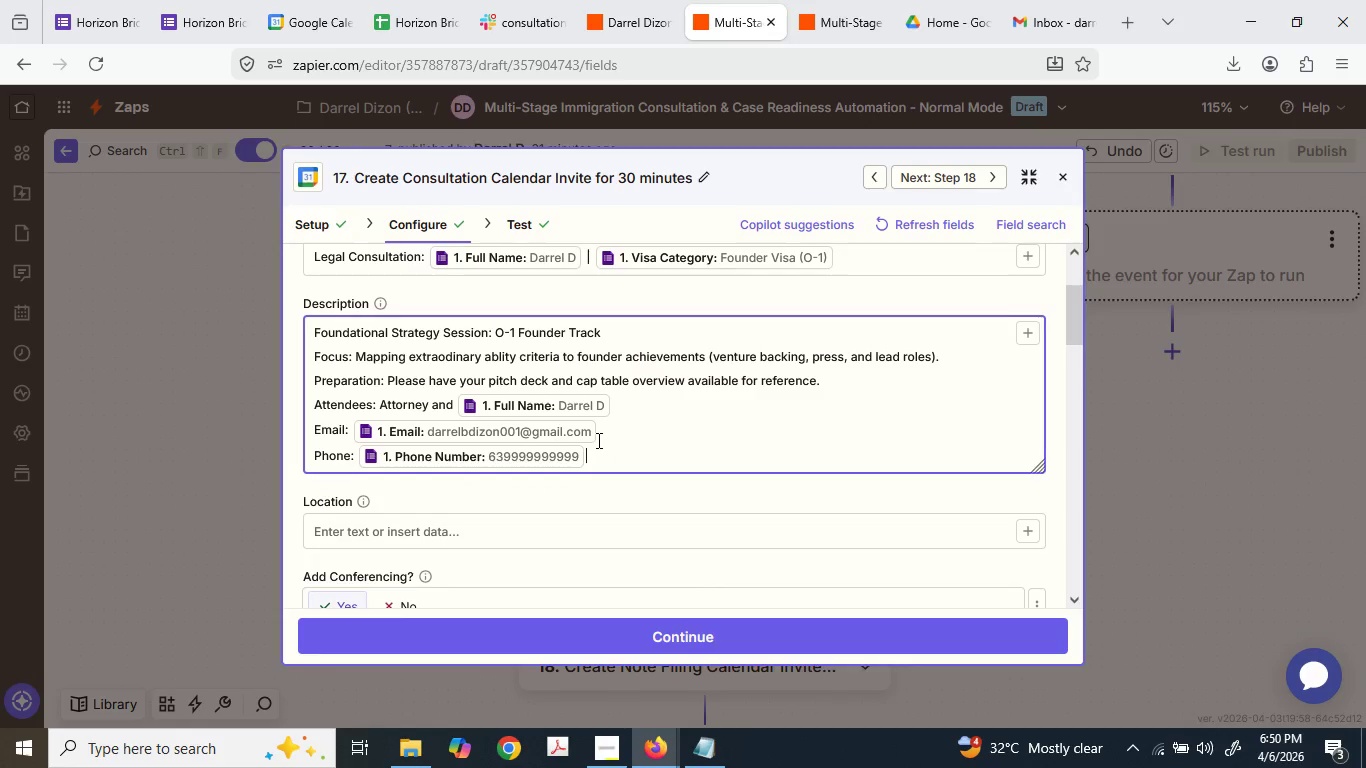 
wait(12.34)
 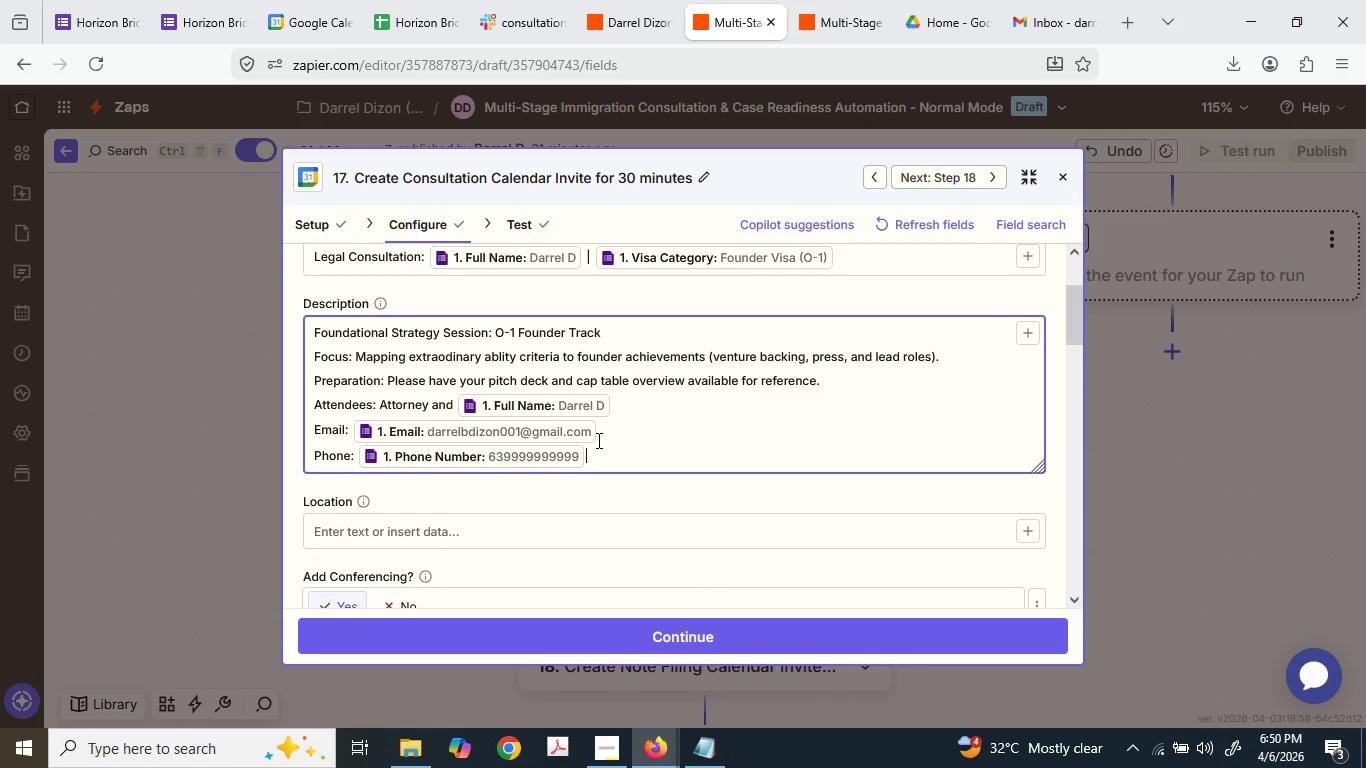 
left_click_drag(start_coordinate=[604, 433], to_coordinate=[297, 438])
 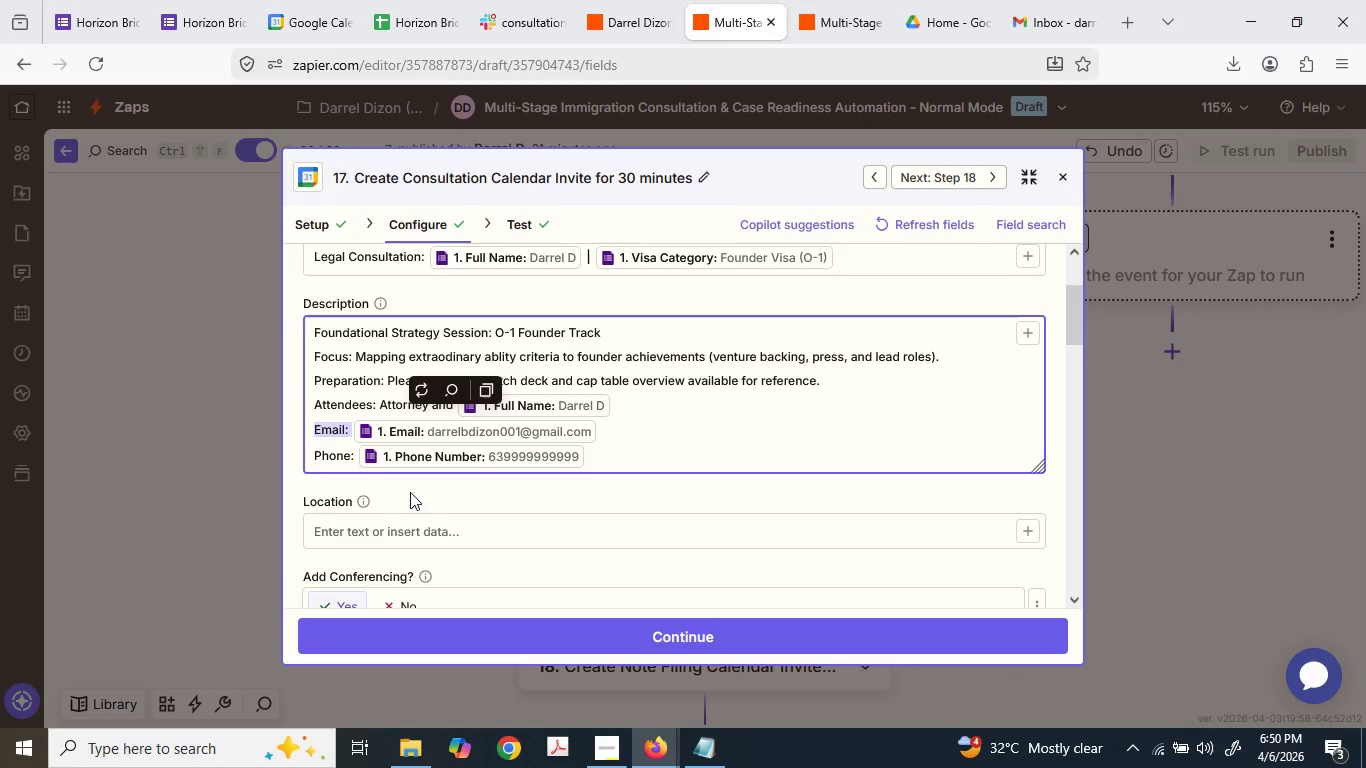 
left_click([410, 492])
 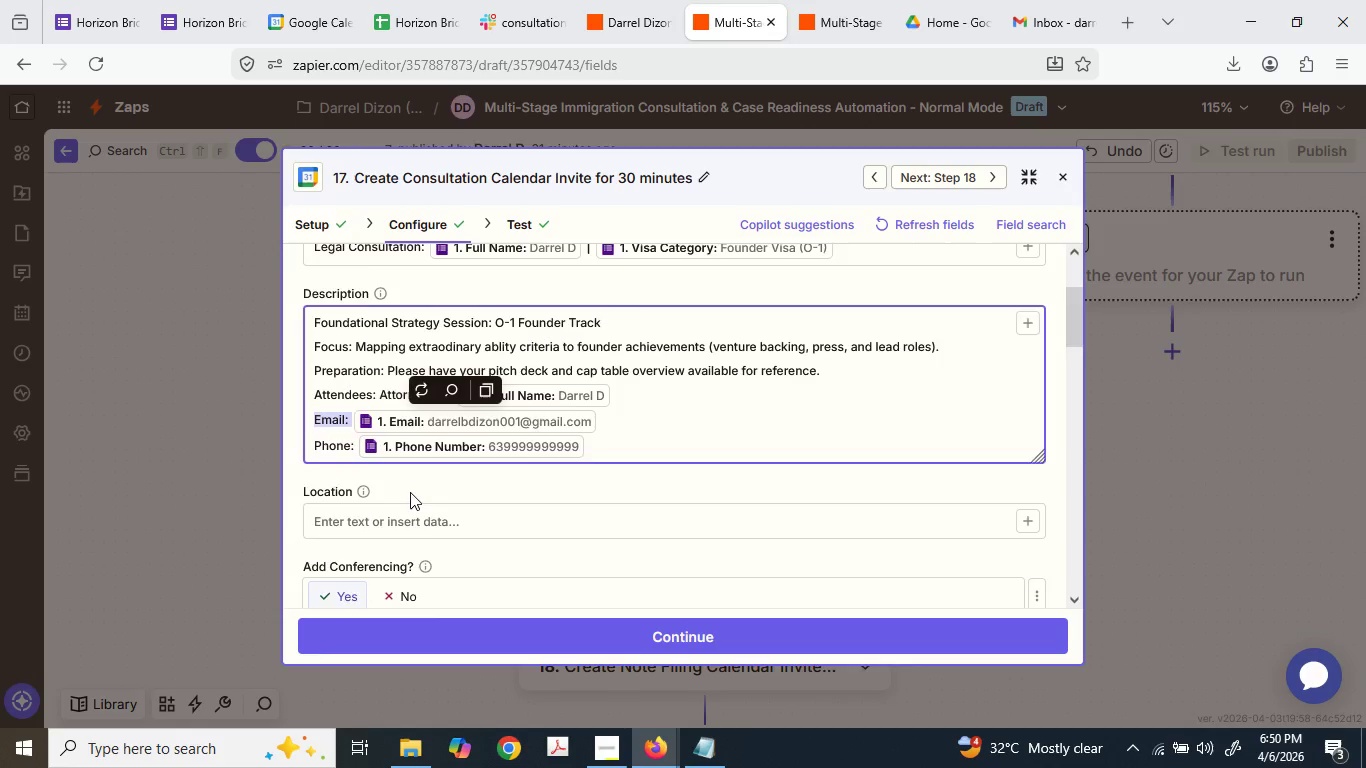 
scroll: coordinate [408, 493], scroll_direction: down, amount: 3.0
 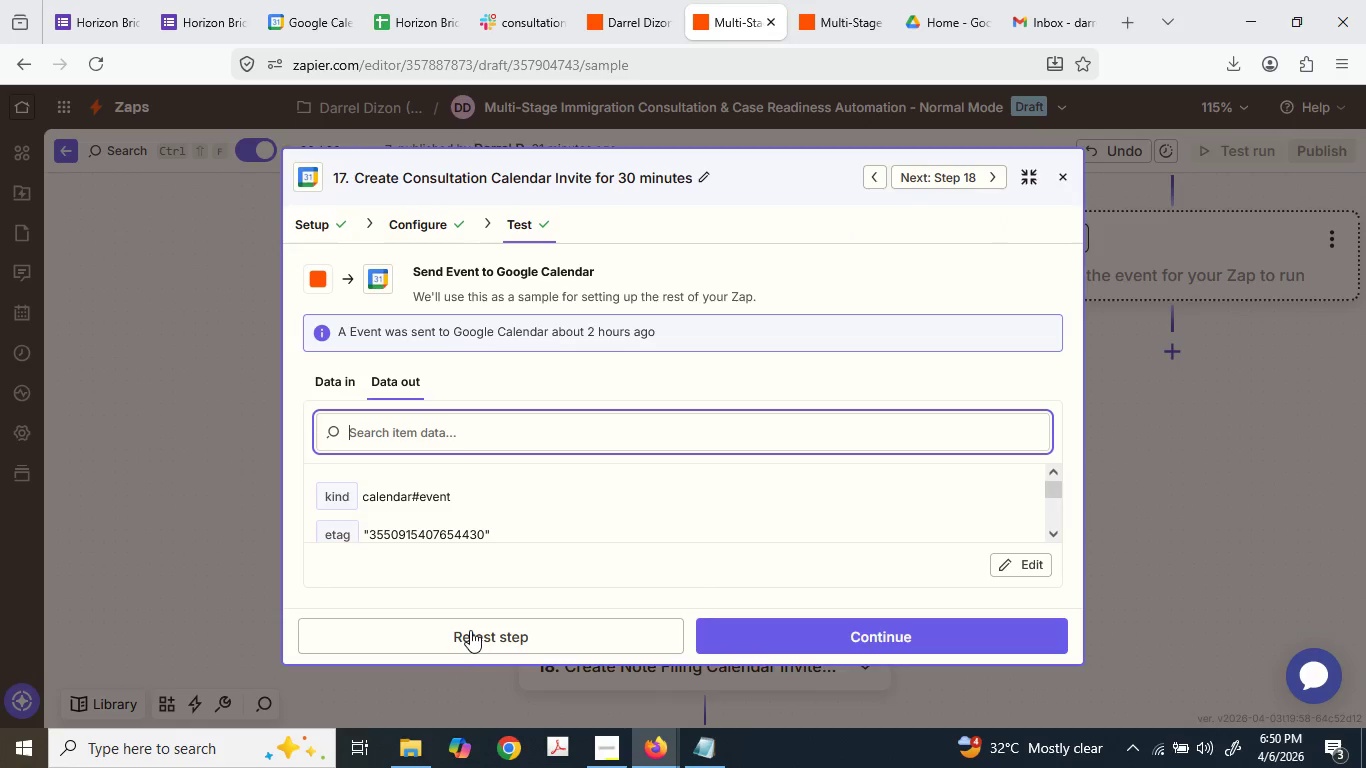 
mouse_move([720, 598])
 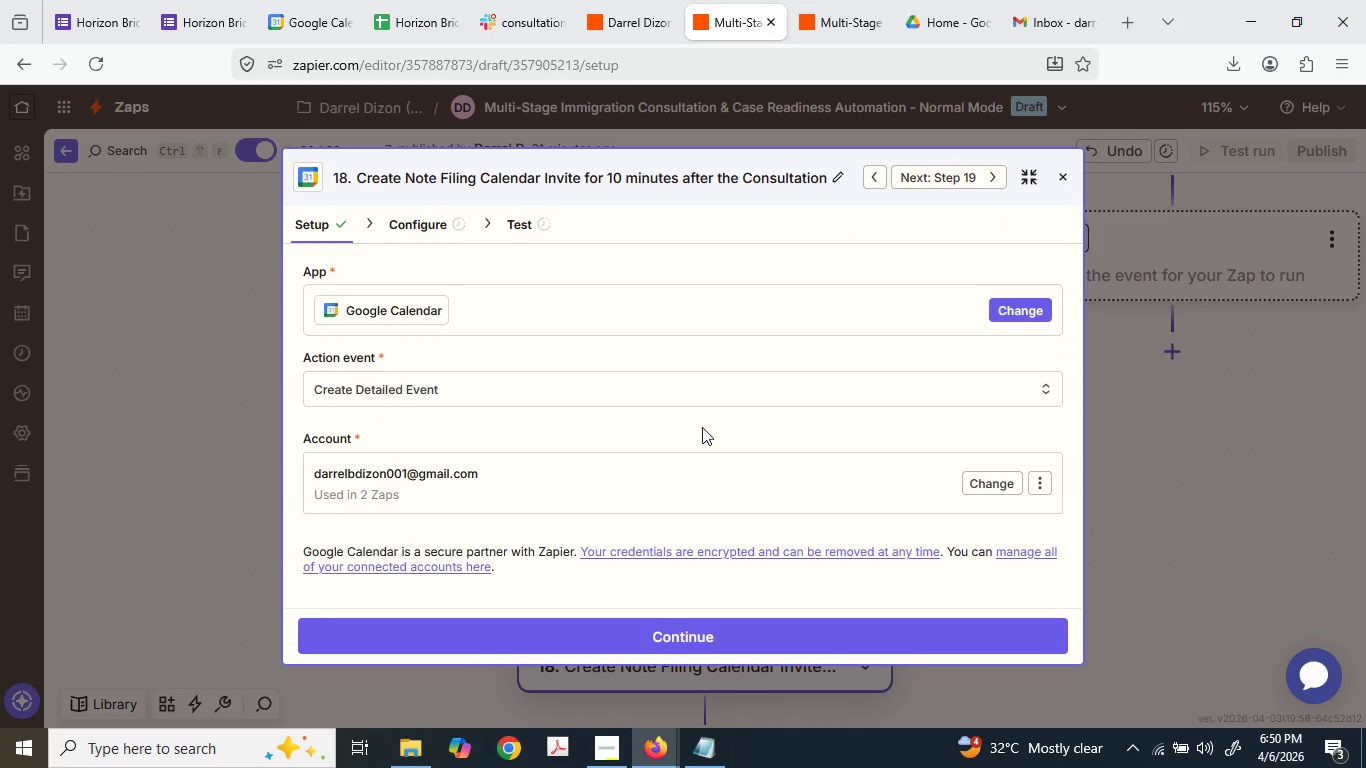 
scroll: coordinate [700, 427], scroll_direction: down, amount: 1.0
 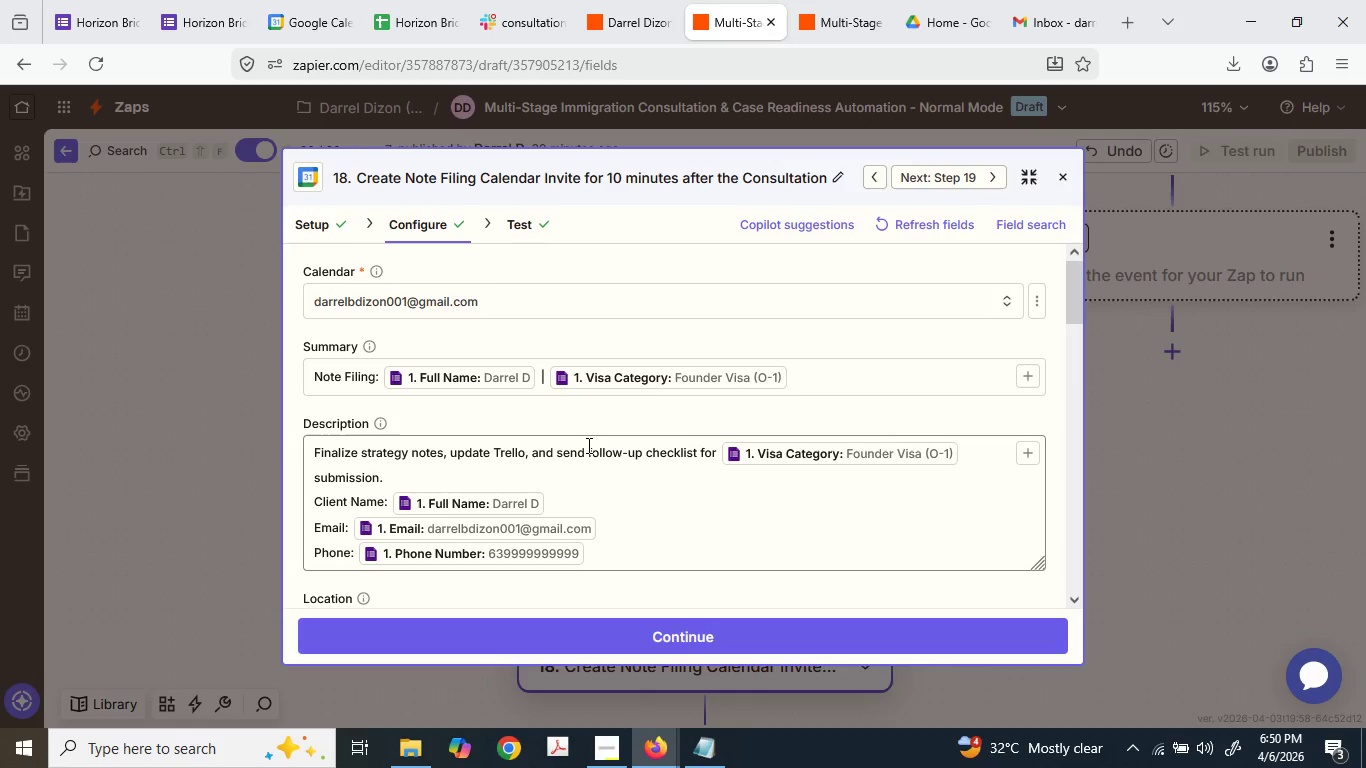 
wait(12.08)
 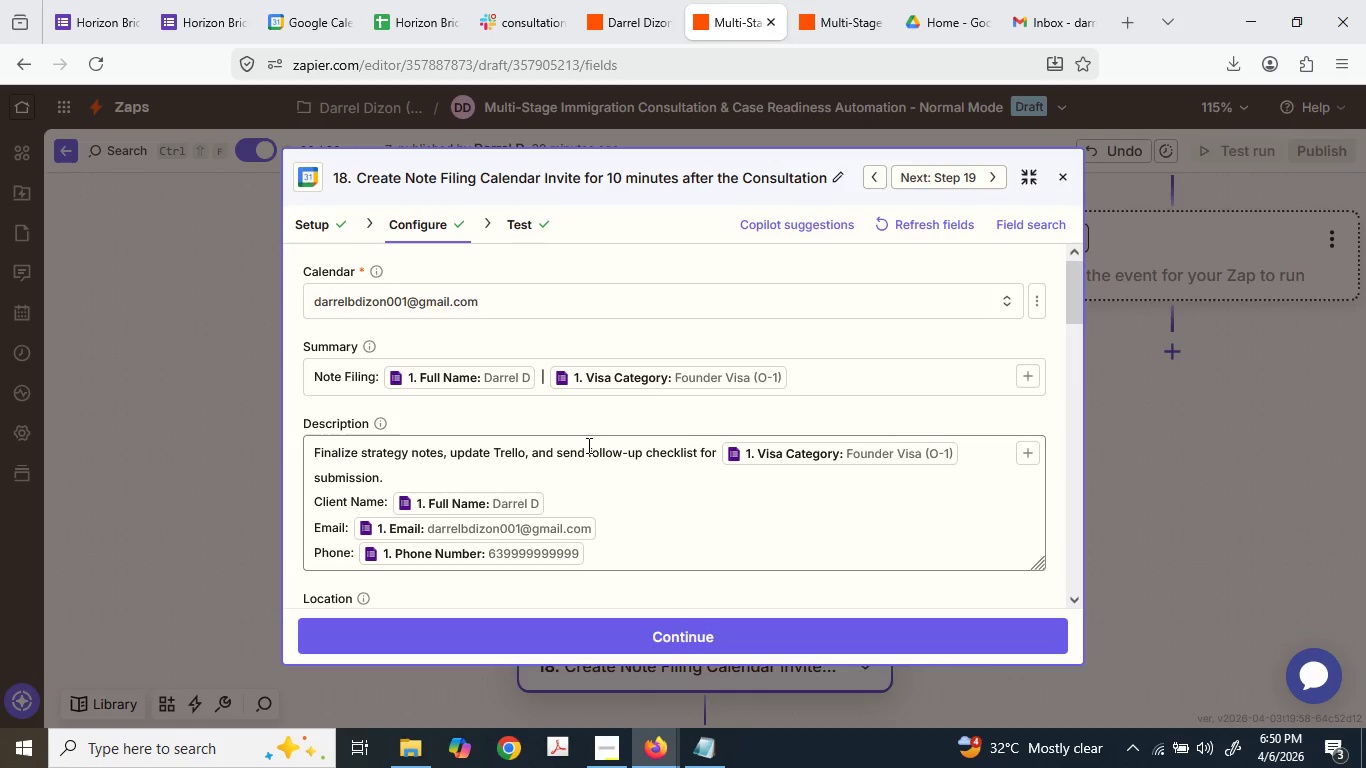 
left_click([352, 459])
 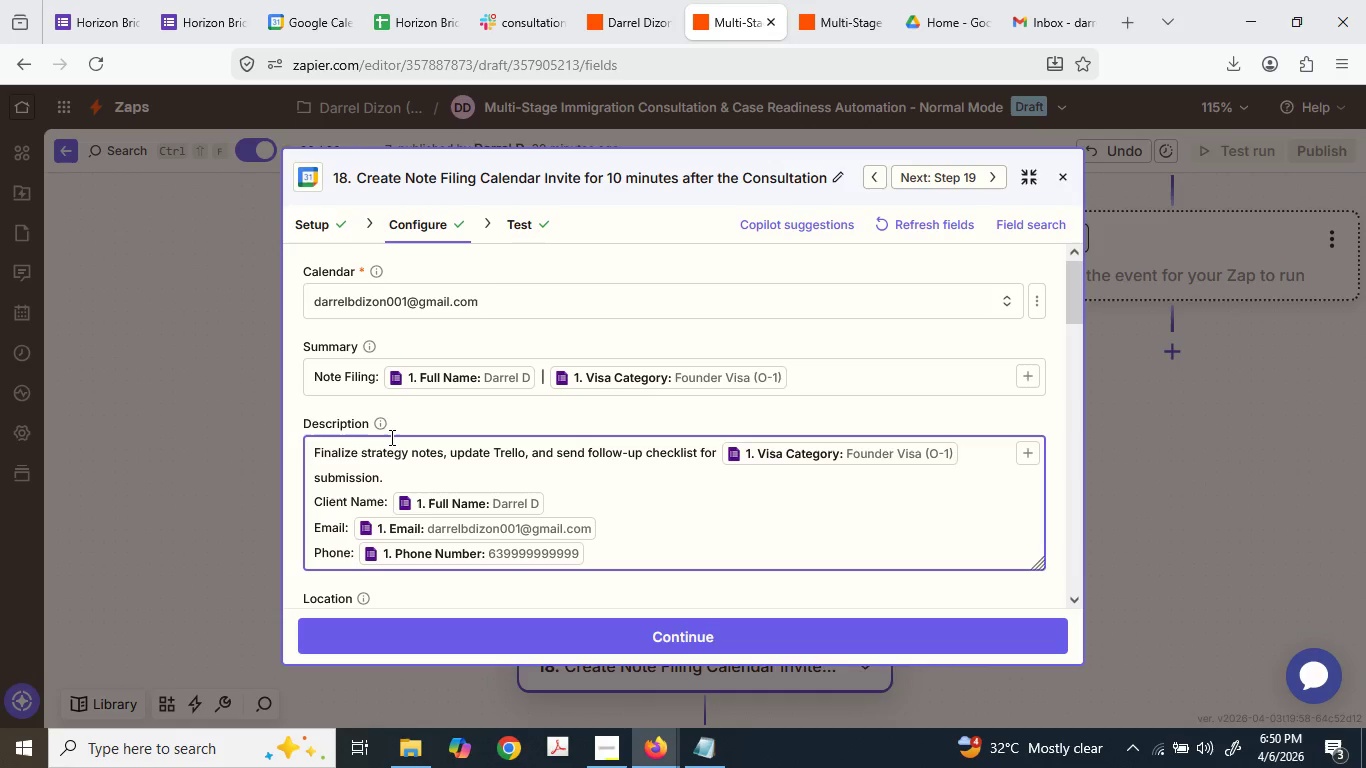 
wait(7.27)
 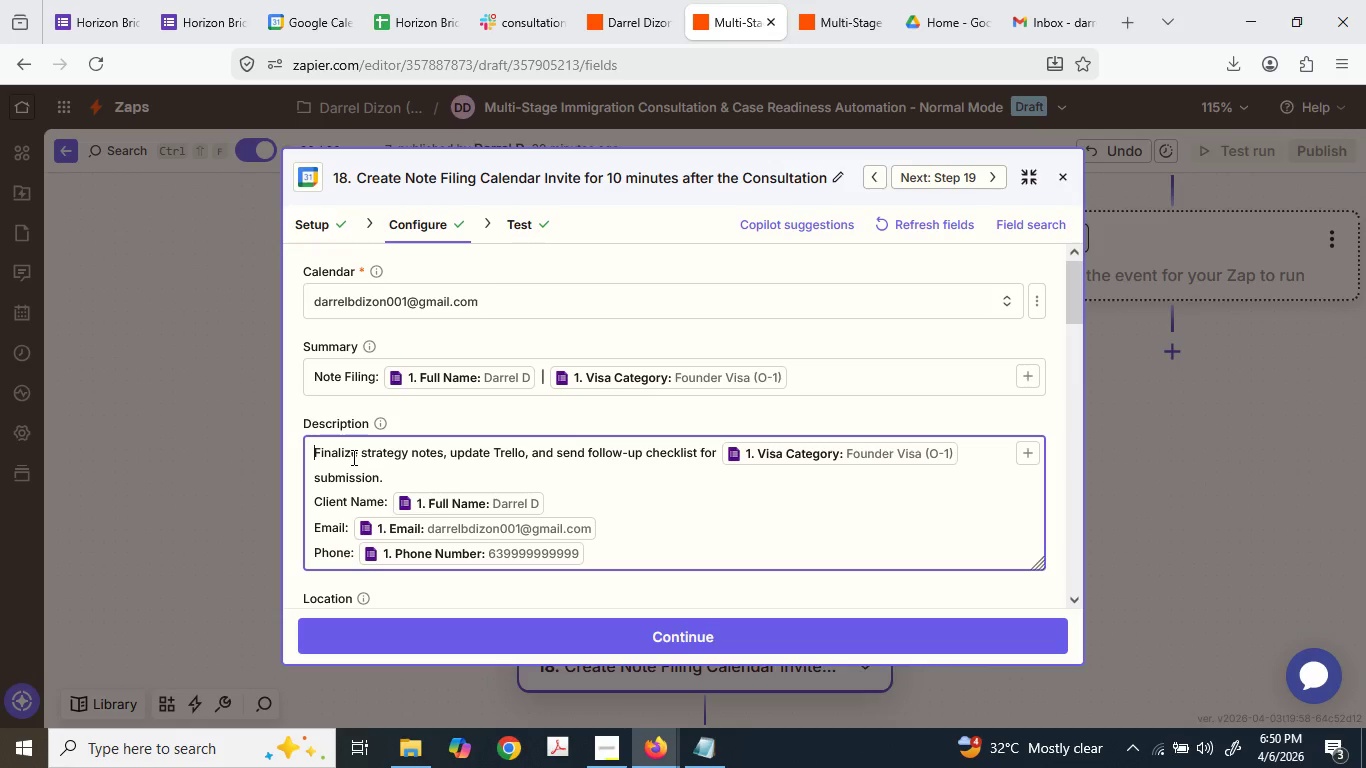 
left_click([704, 454])
 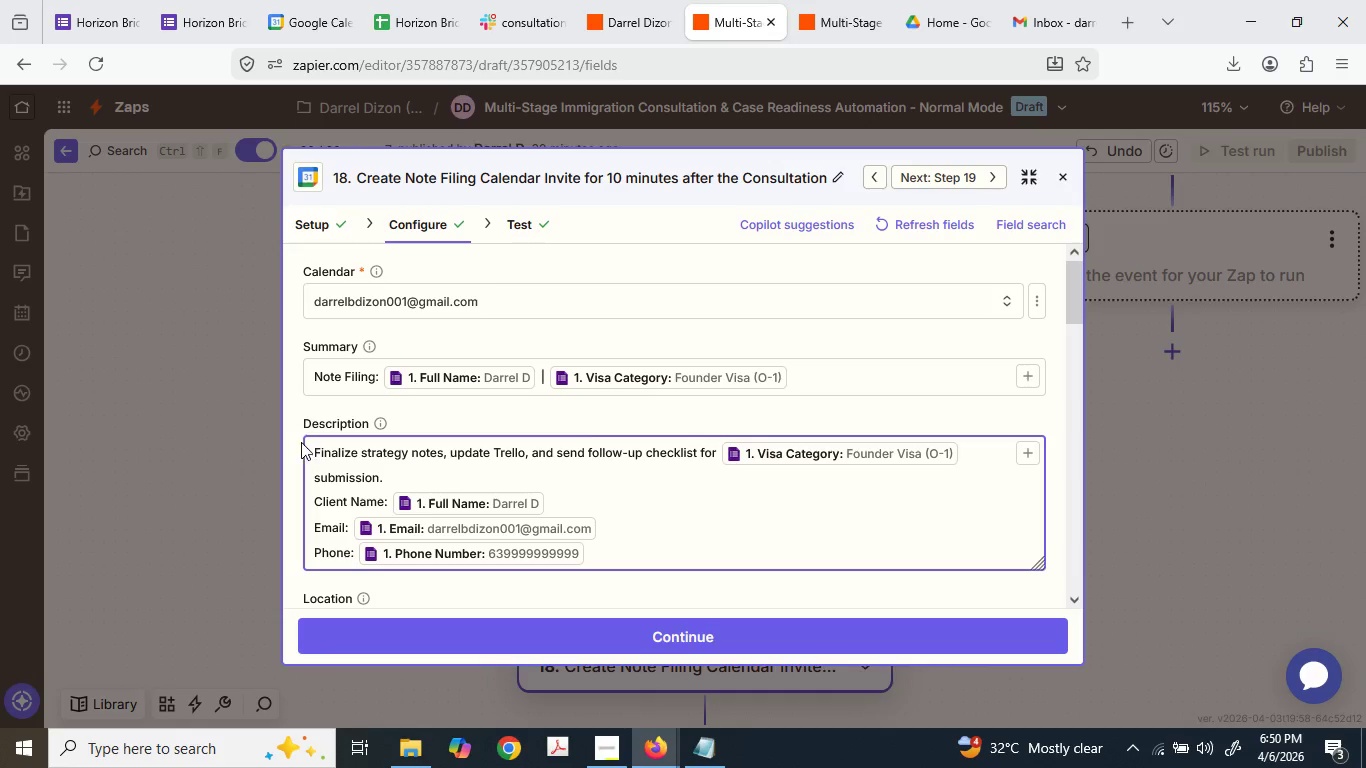 
left_click([314, 460])
 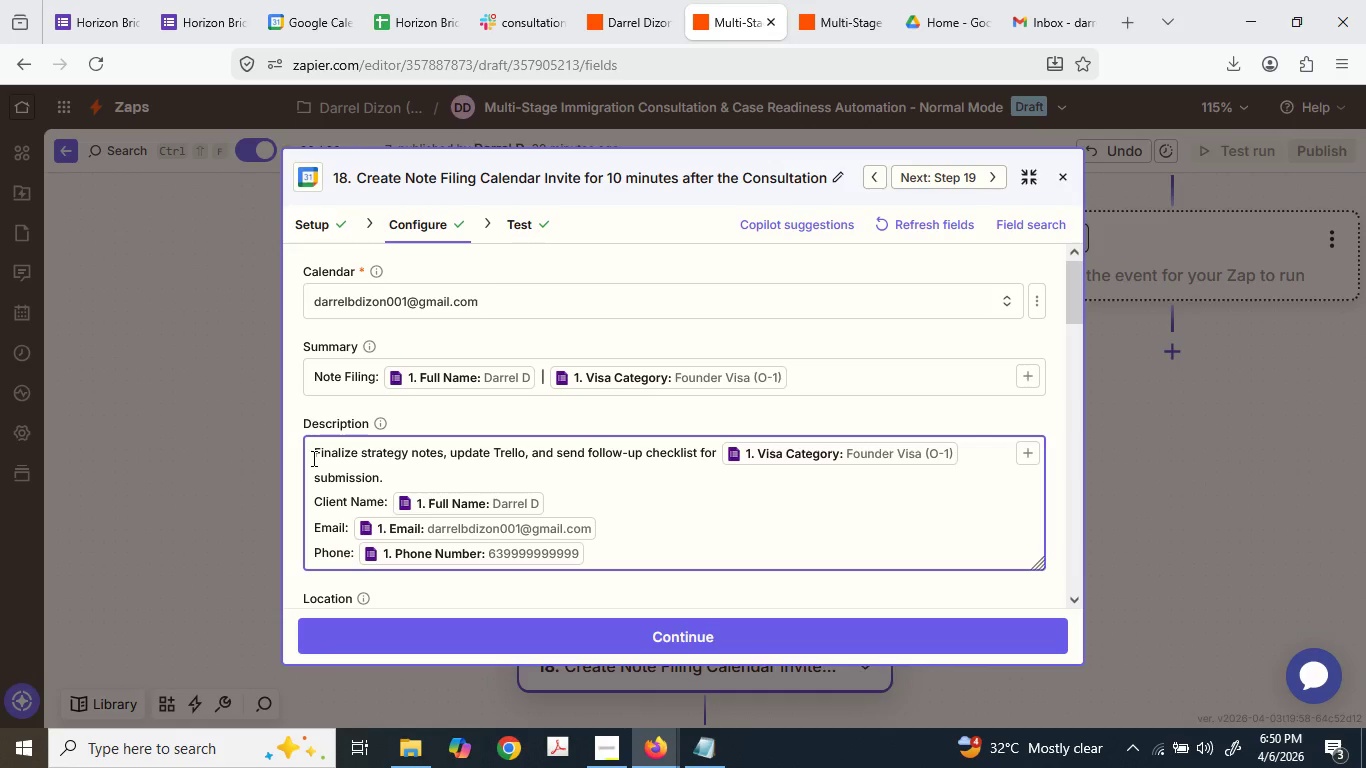 
key(Enter)
 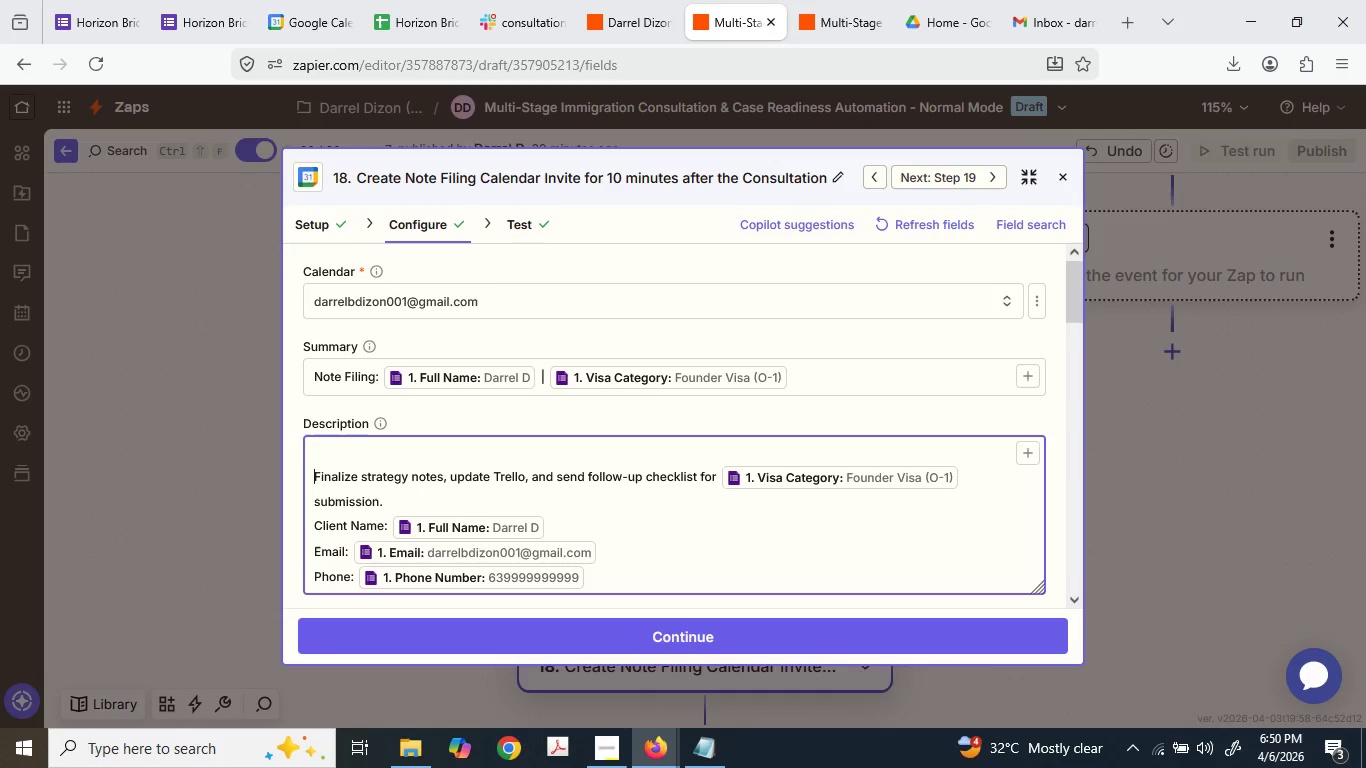 
key(ArrowUp)
 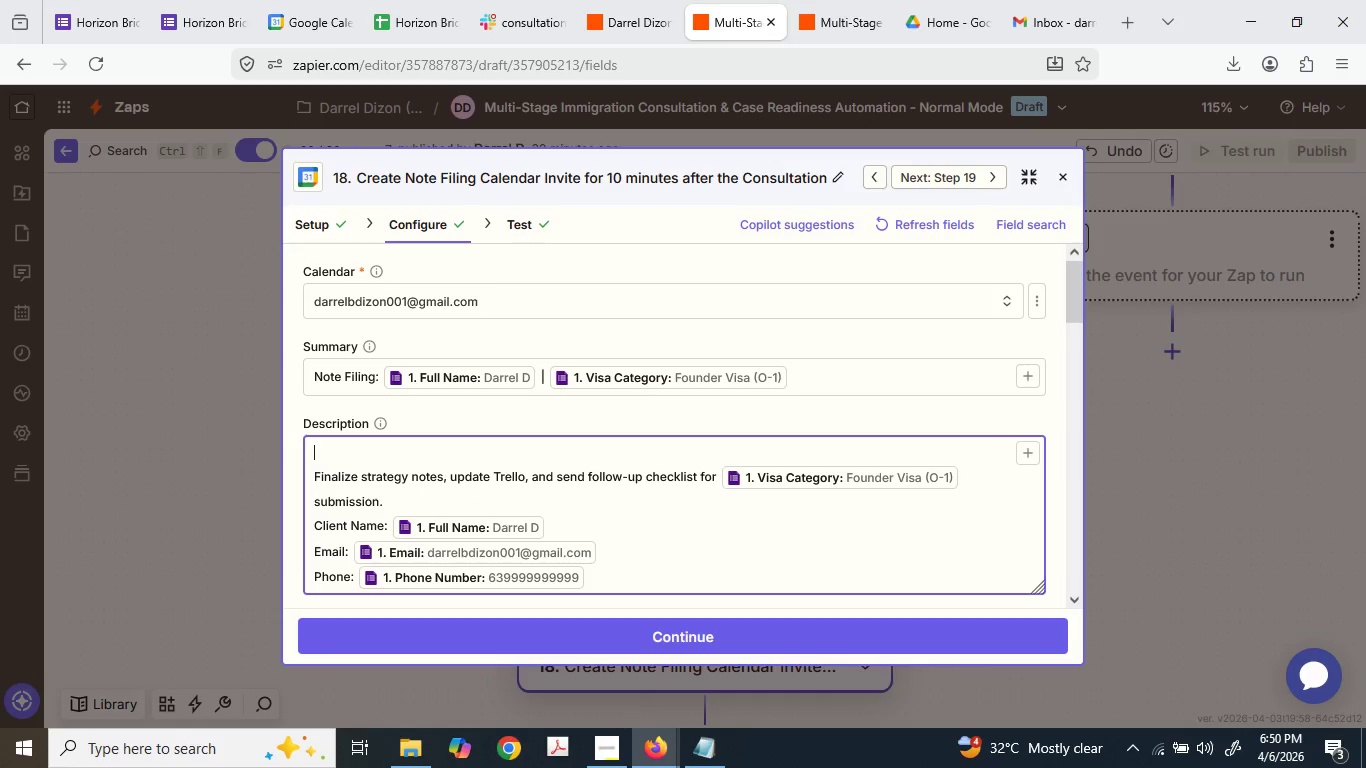 
type(Adminis)
 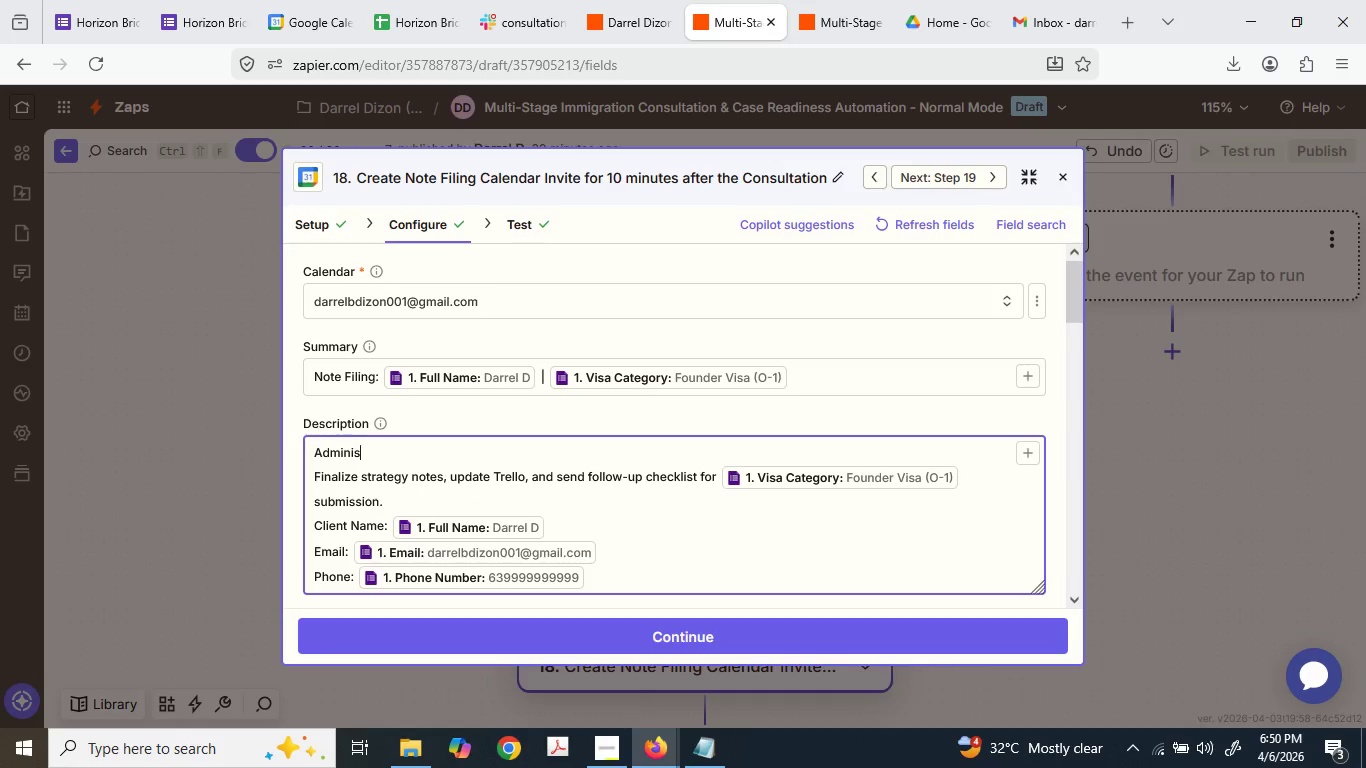 
type(trative O-1 Filing S)
key(Backspace)
type(Actions)
 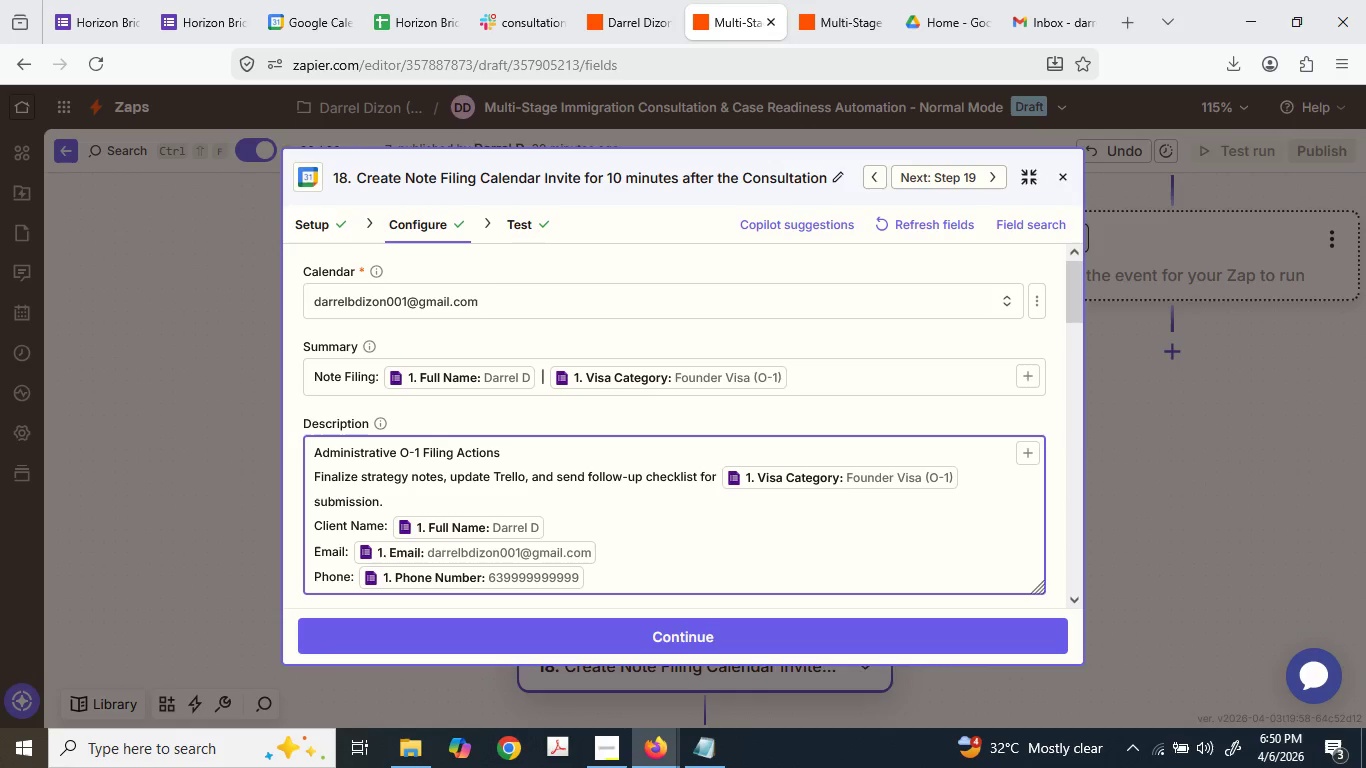 
key(Enter)
 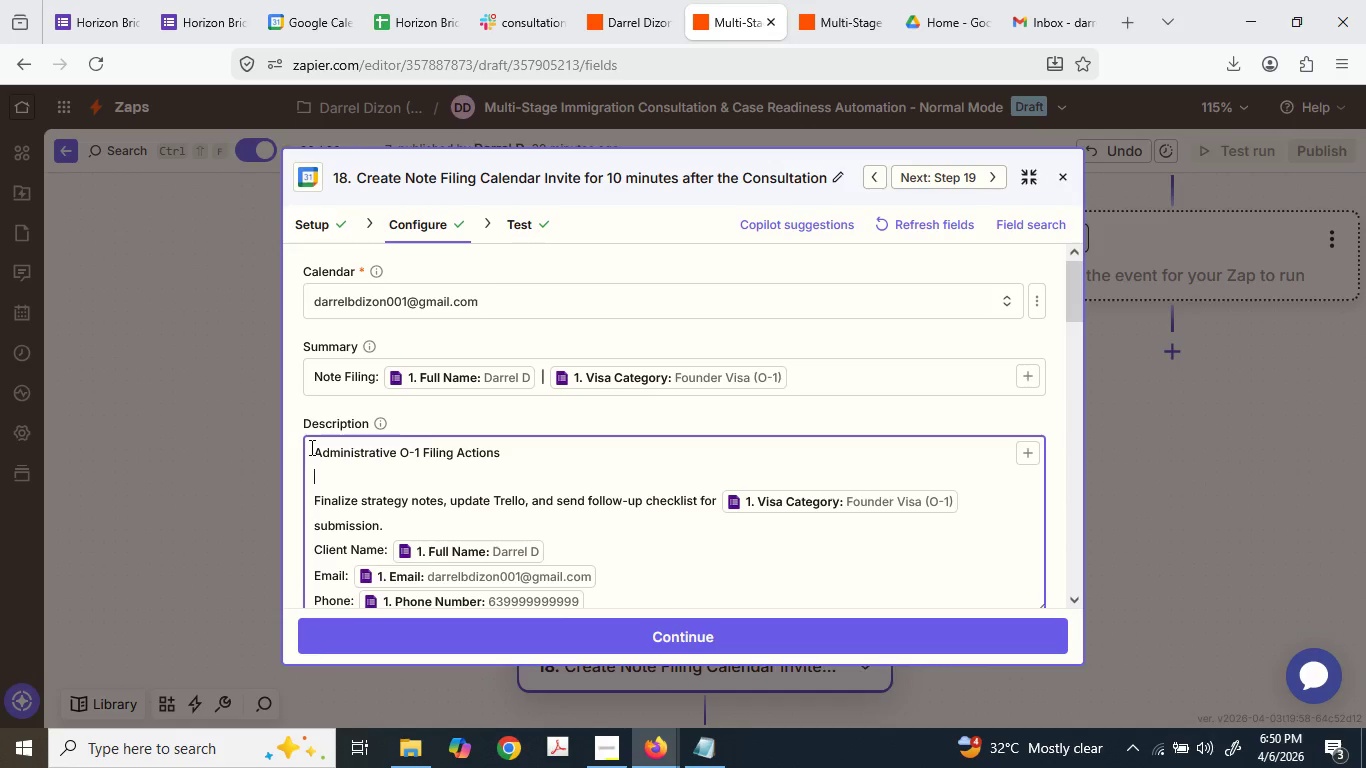 
type(Action: Log consul)
 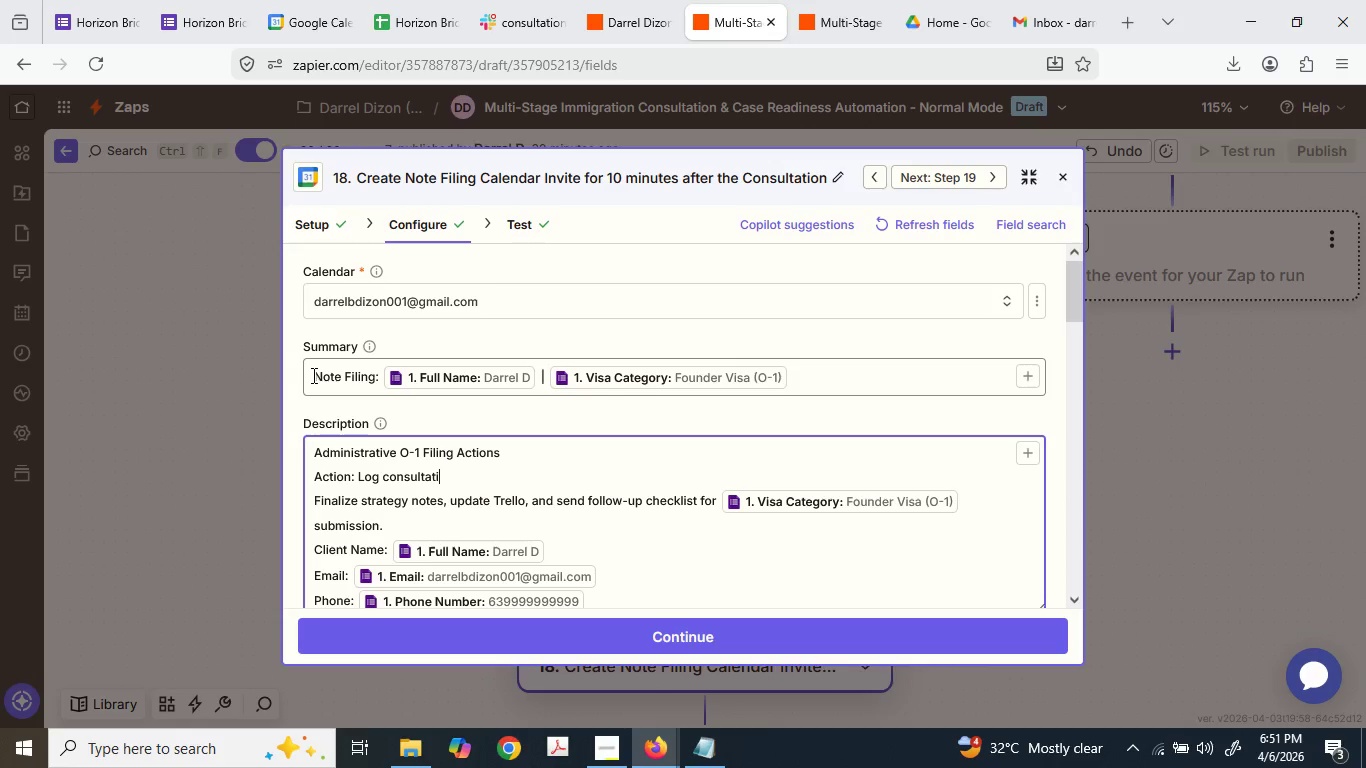 
 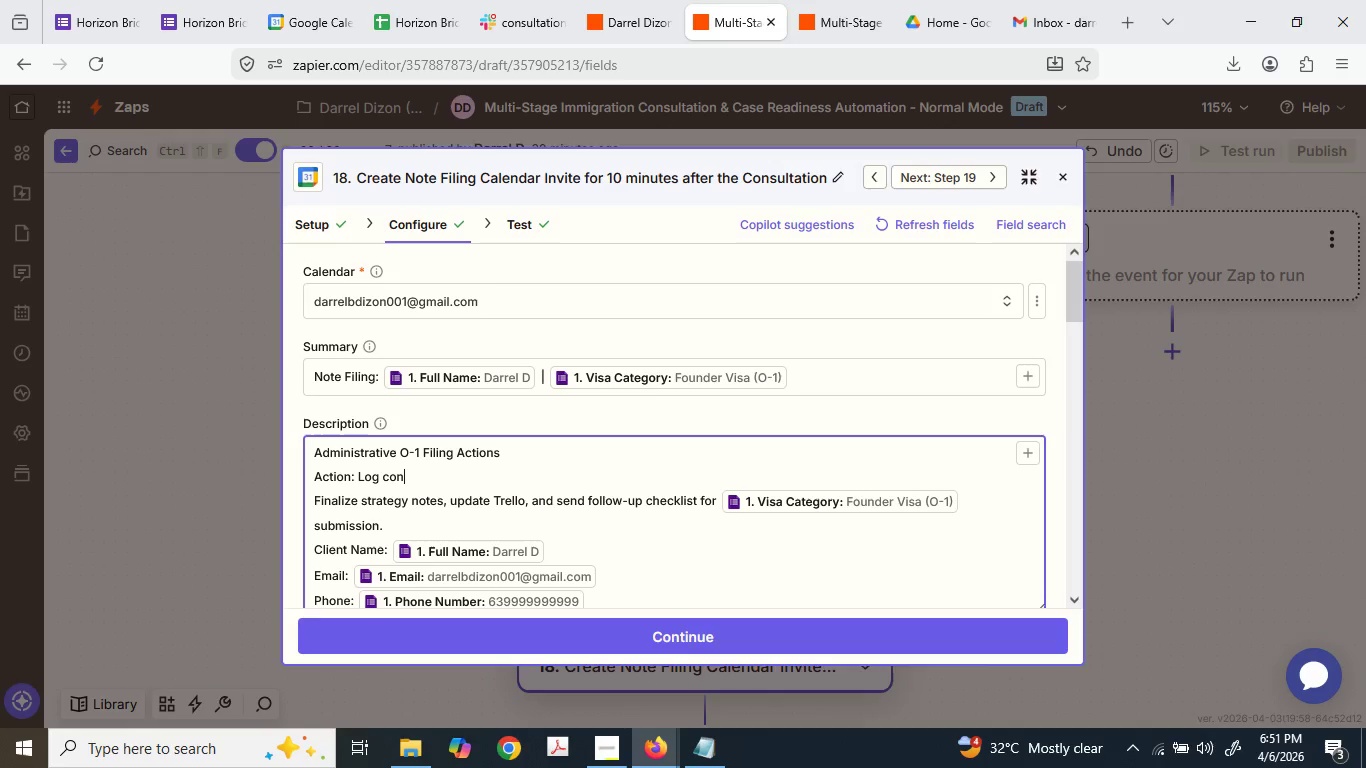 
type(tation results into)
 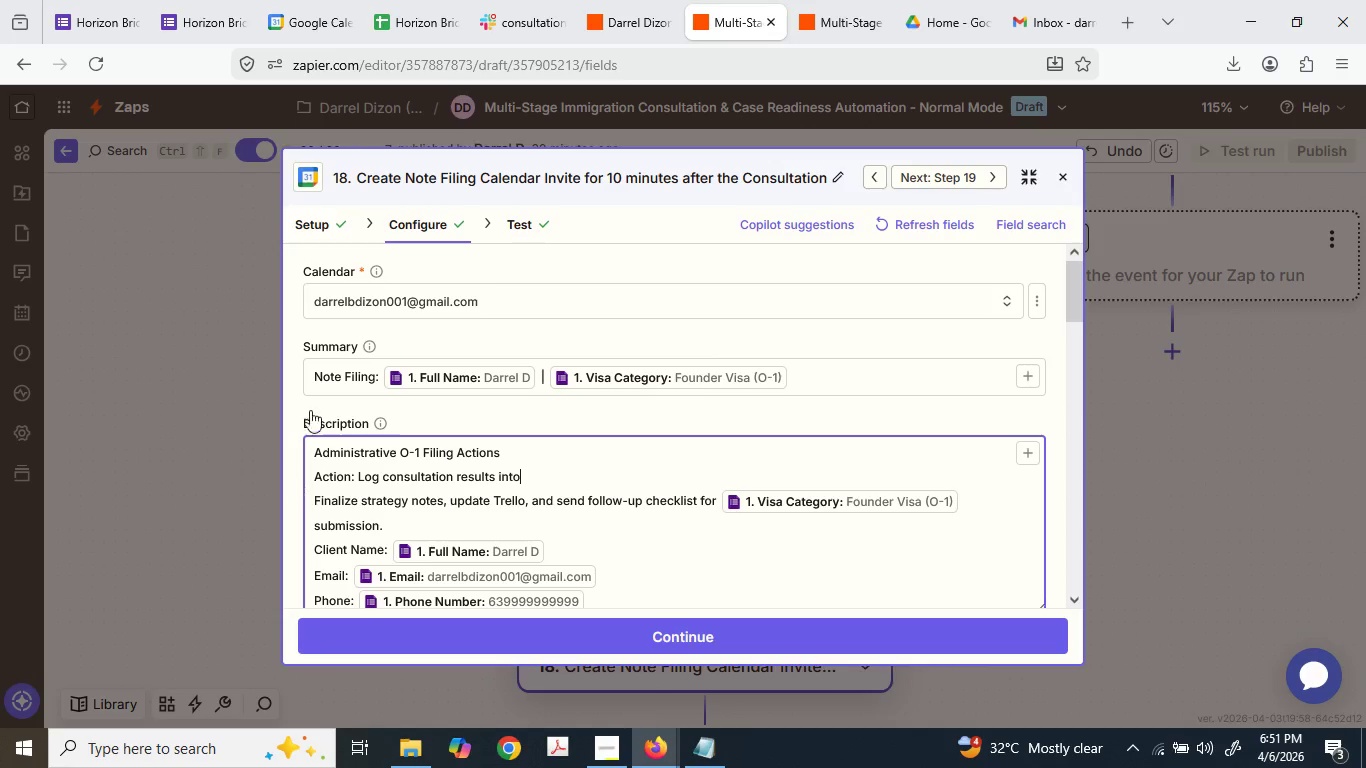 
type( the )
 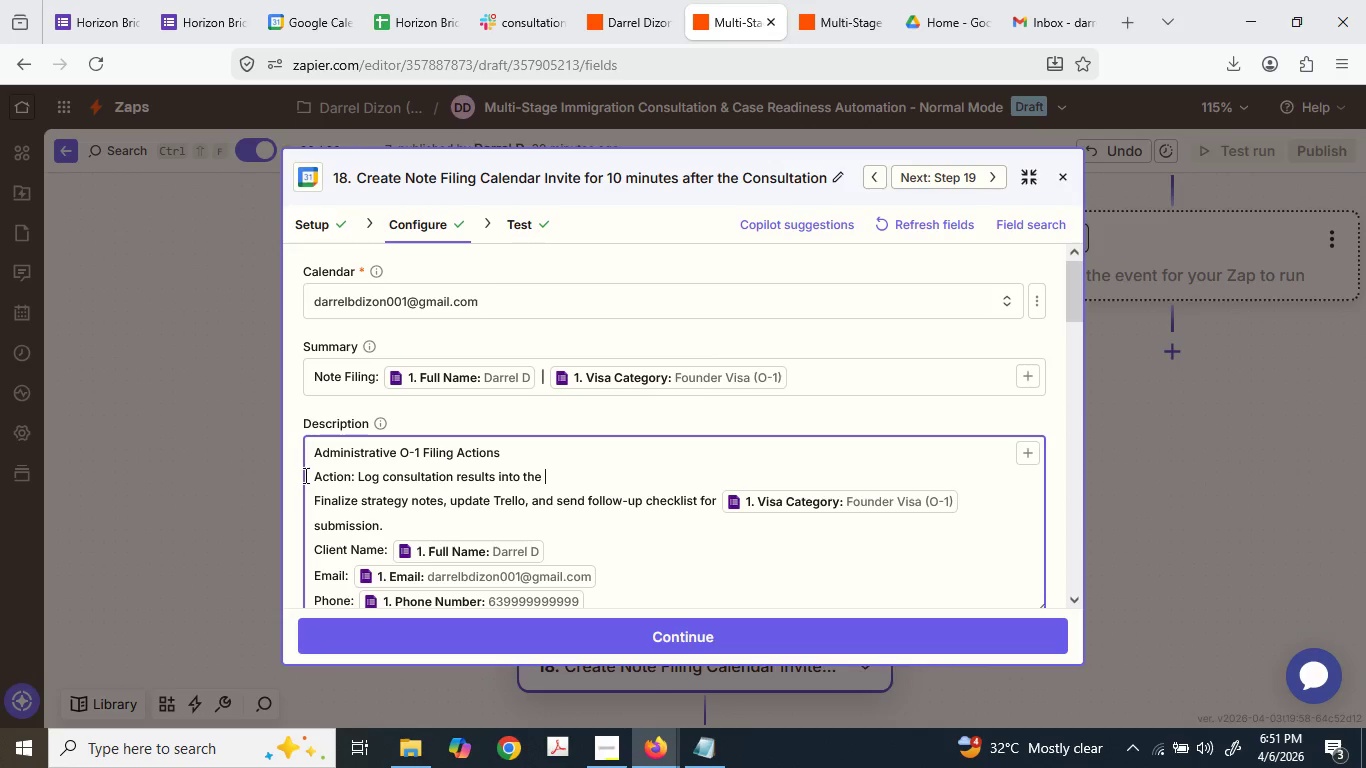 
hold_key(key=ShiftLeft, duration=0.72)
 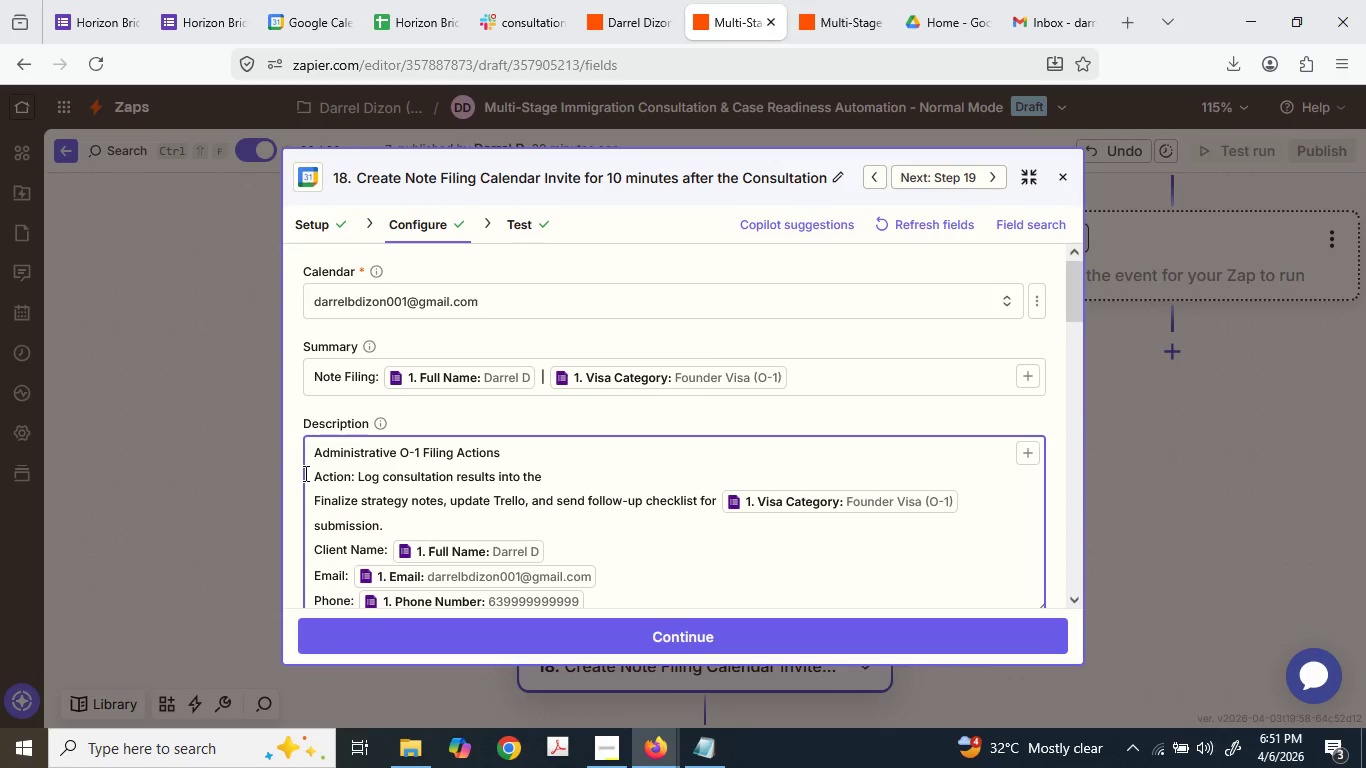 
hold_key(key=ShiftLeft, duration=0.38)